 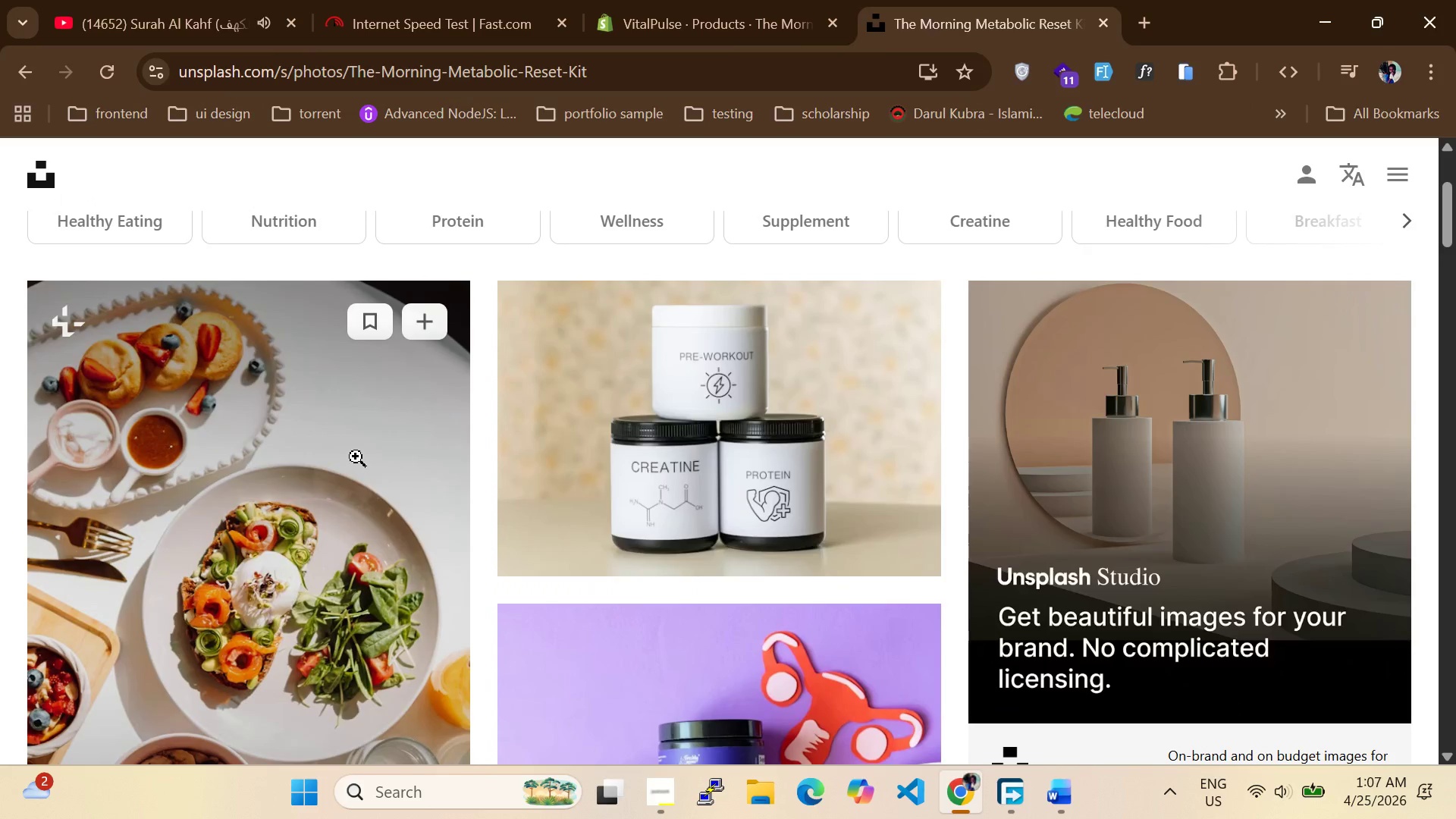 
scroll: coordinate [642, 472], scroll_direction: down, amount: 10.0
 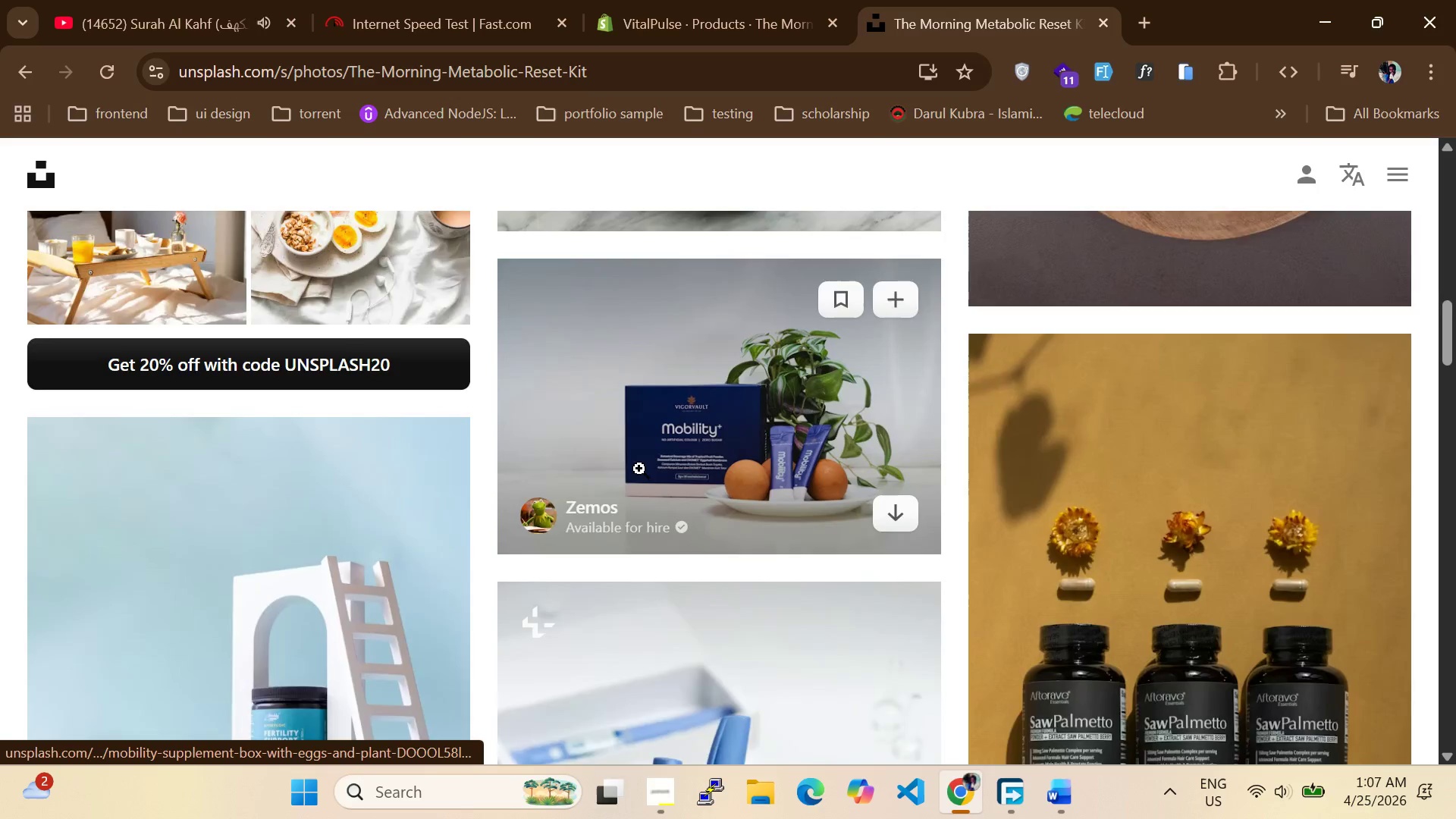 
scroll: coordinate [639, 469], scroll_direction: up, amount: 1.0
 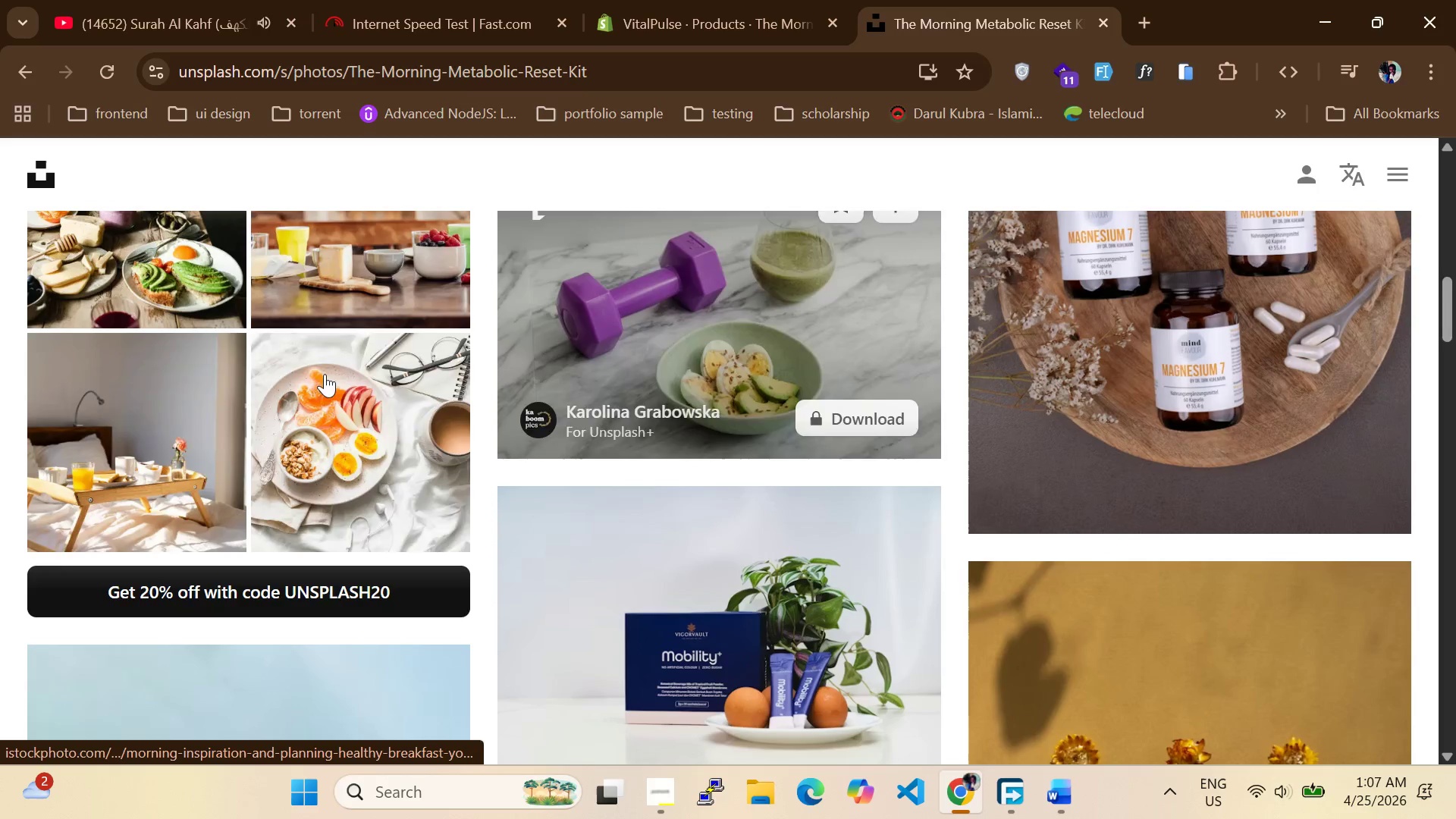 
scroll: coordinate [1217, 497], scroll_direction: down, amount: 20.0
 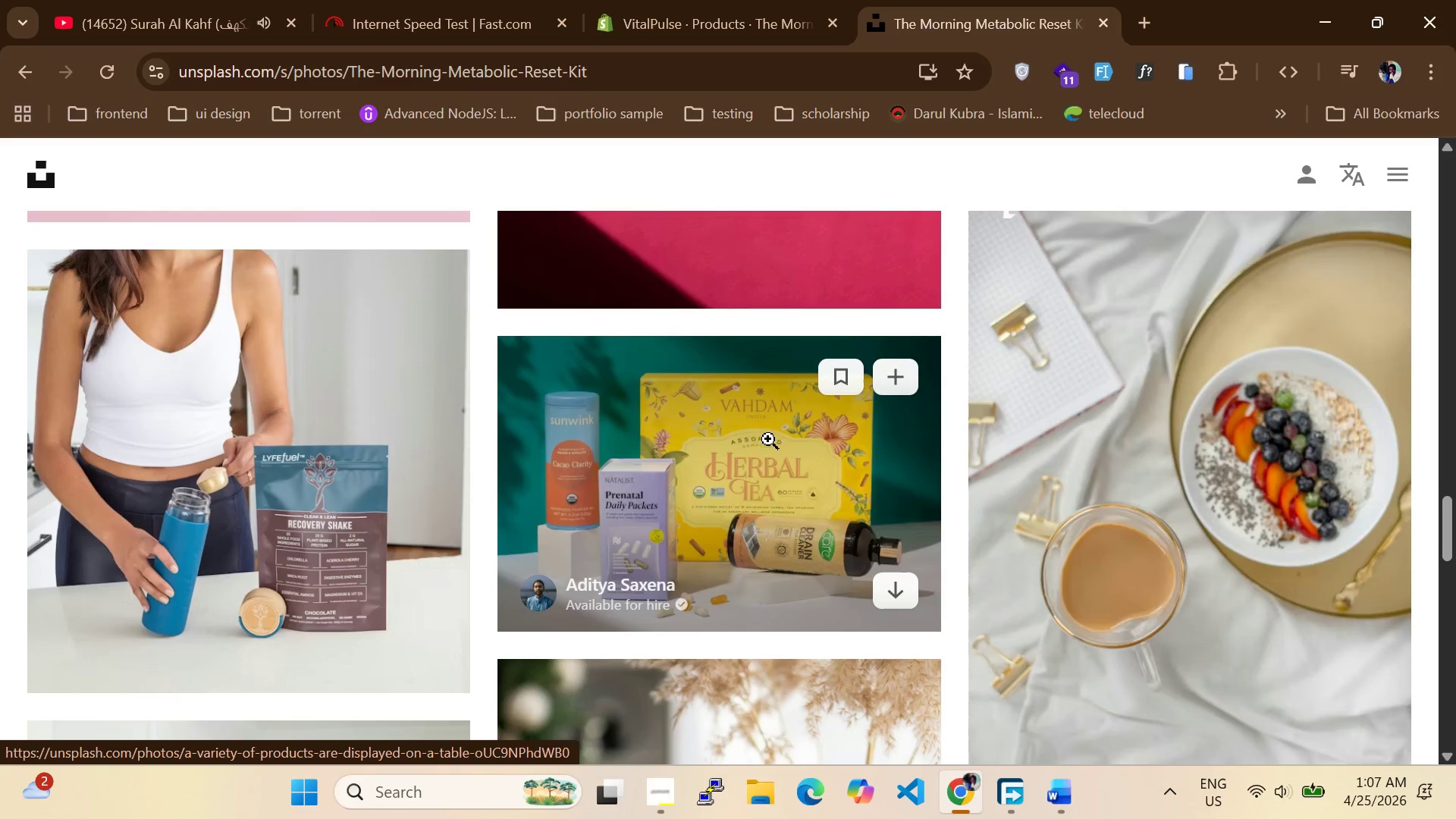 
scroll: coordinate [740, 445], scroll_direction: down, amount: 9.0
 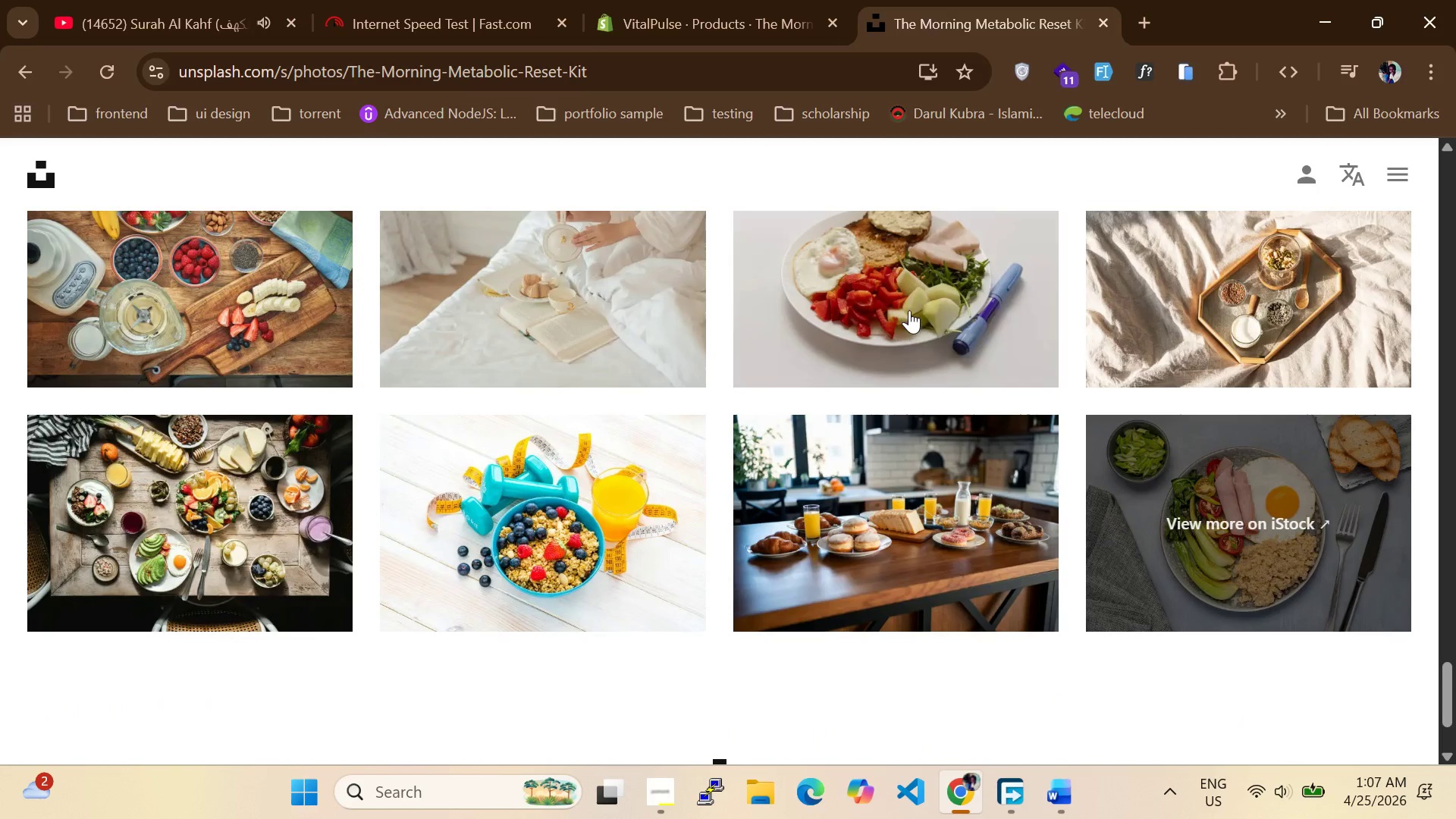 
scroll: coordinate [341, 383], scroll_direction: up, amount: 39.0
 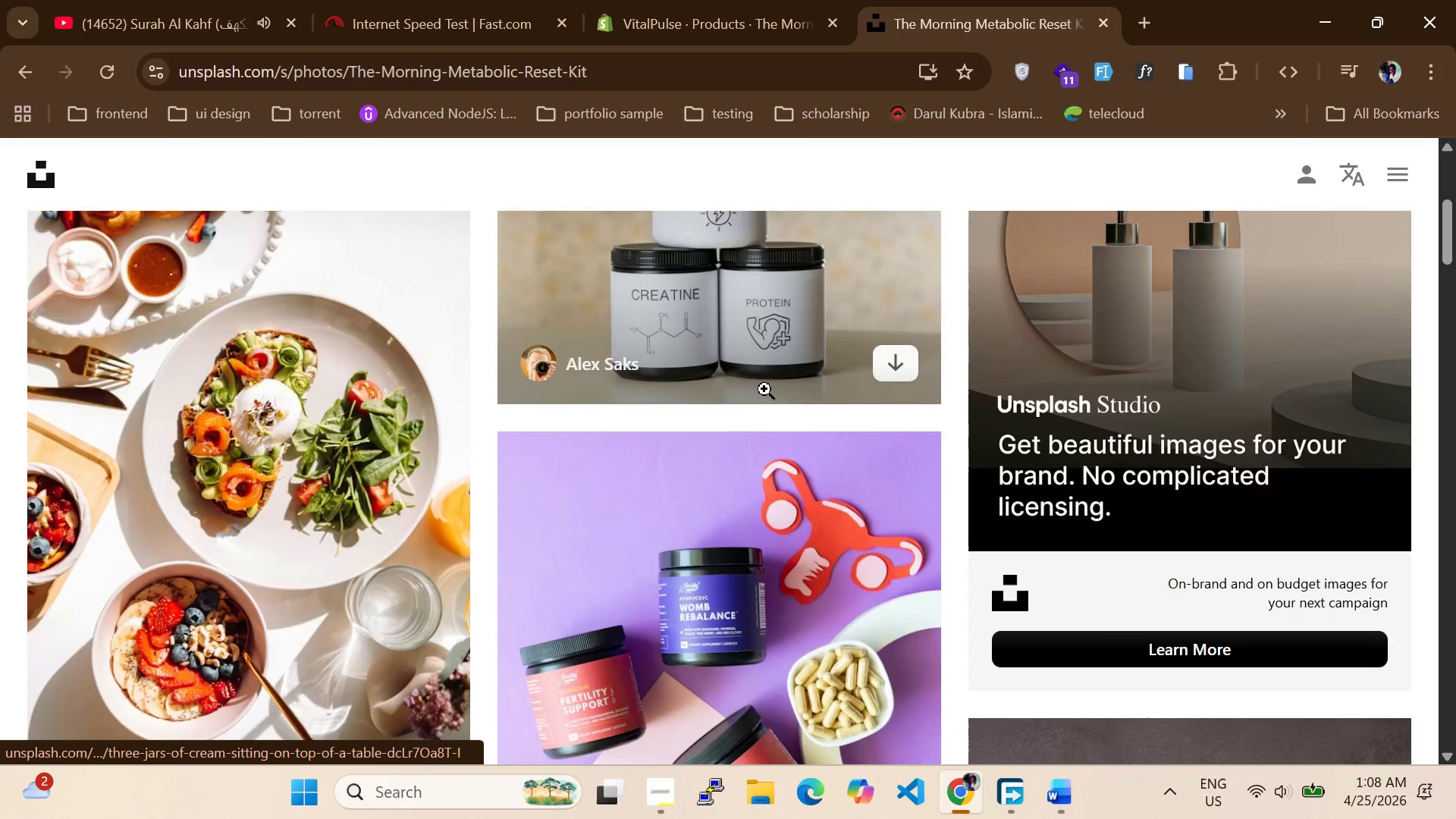 
scroll: coordinate [758, 402], scroll_direction: down, amount: 4.0
 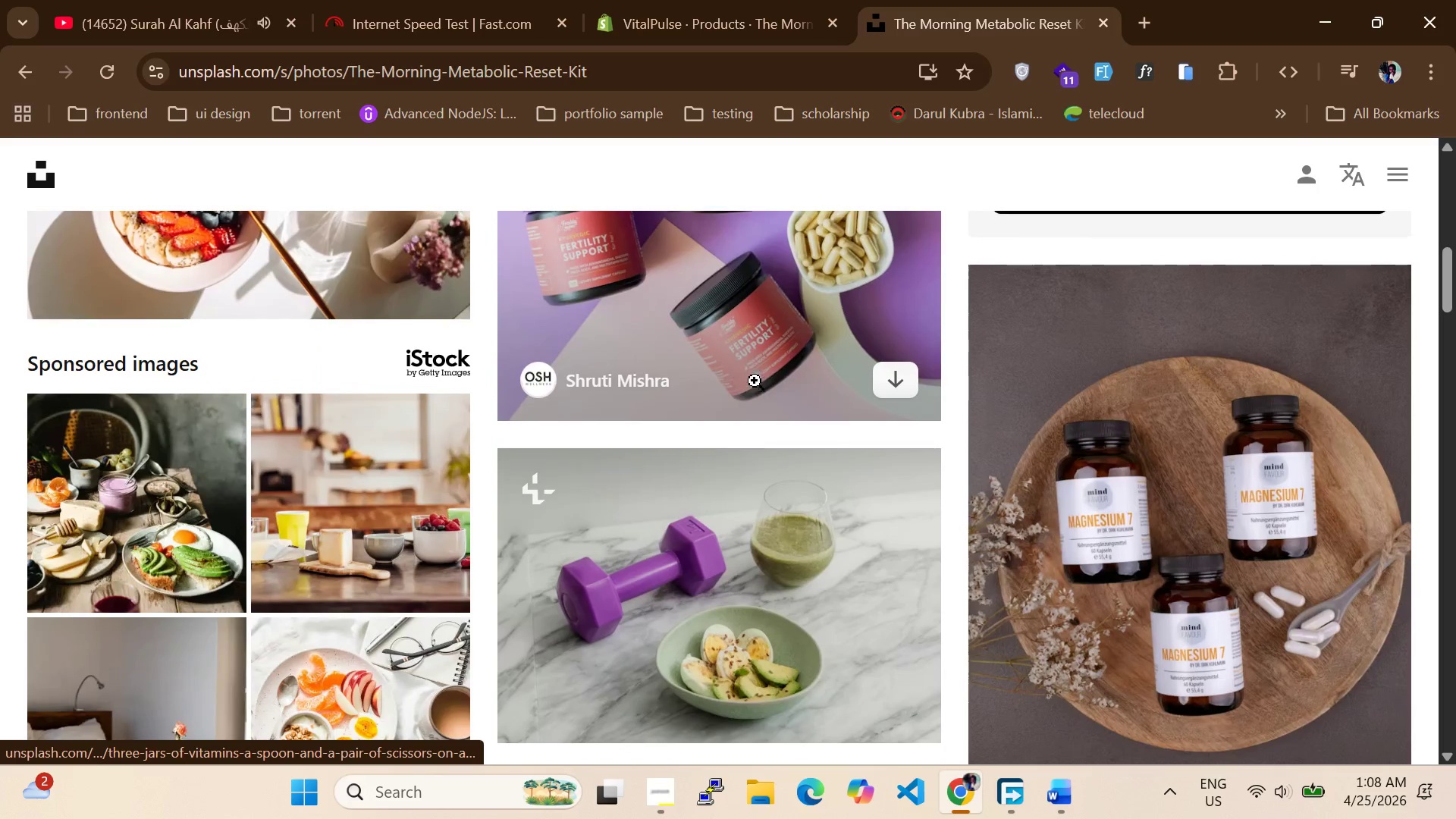 
scroll: coordinate [755, 383], scroll_direction: none, amount: 0.0
 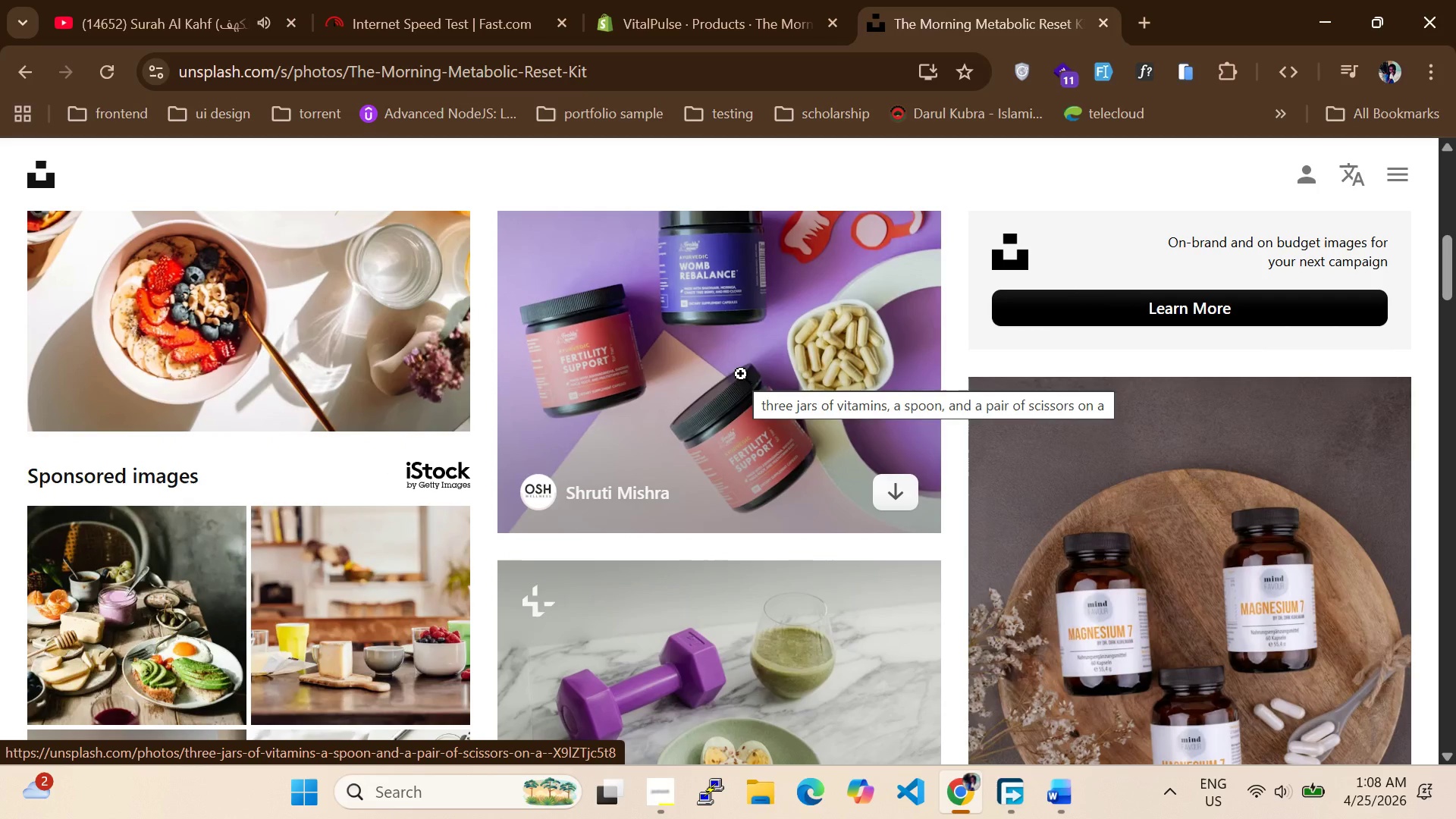 
scroll: coordinate [739, 382], scroll_direction: down, amount: 27.0
 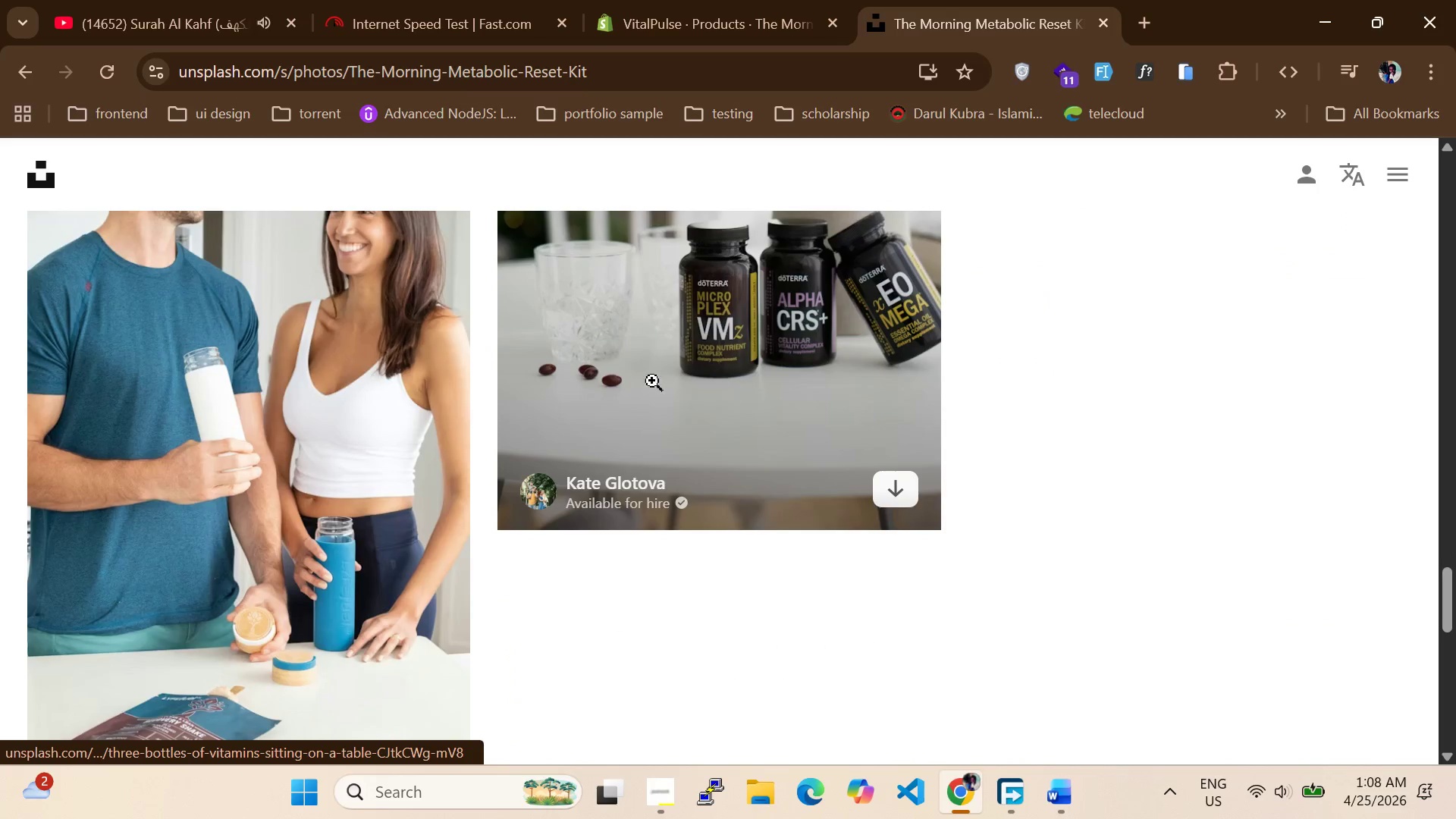 
scroll: coordinate [269, 340], scroll_direction: up, amount: 4.0
 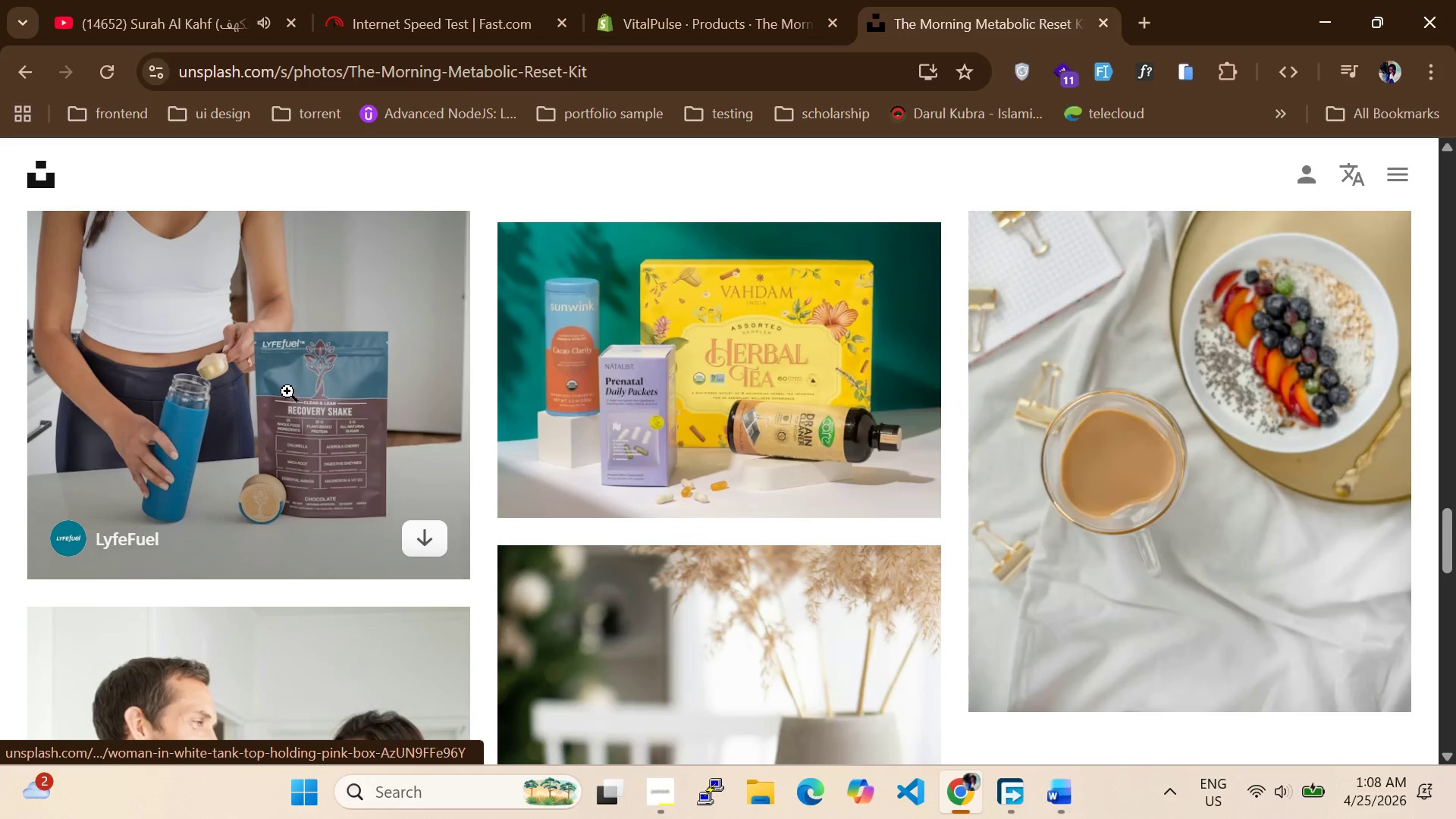 
left_click([287, 391])
 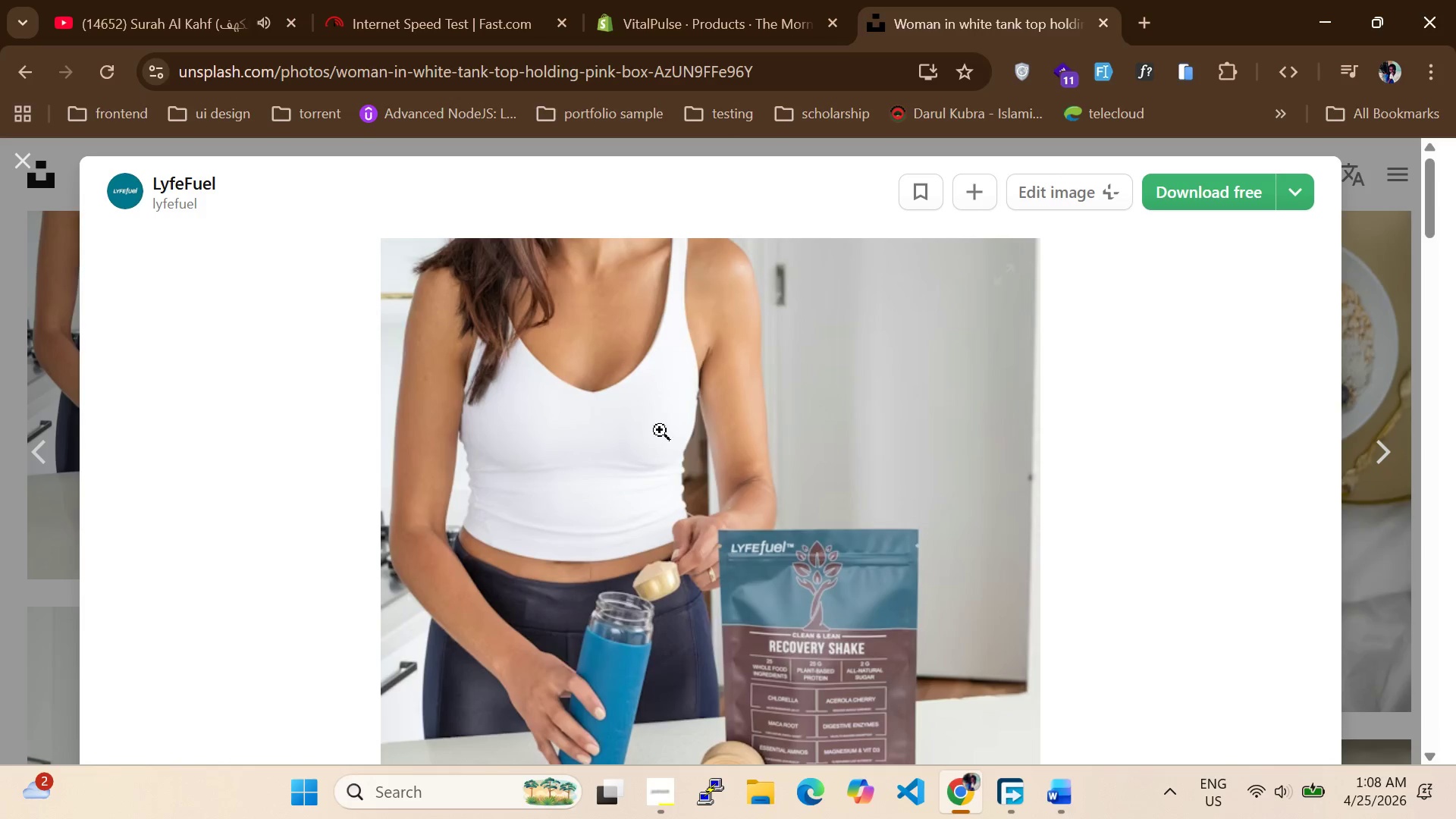 
left_click([1298, 200])
 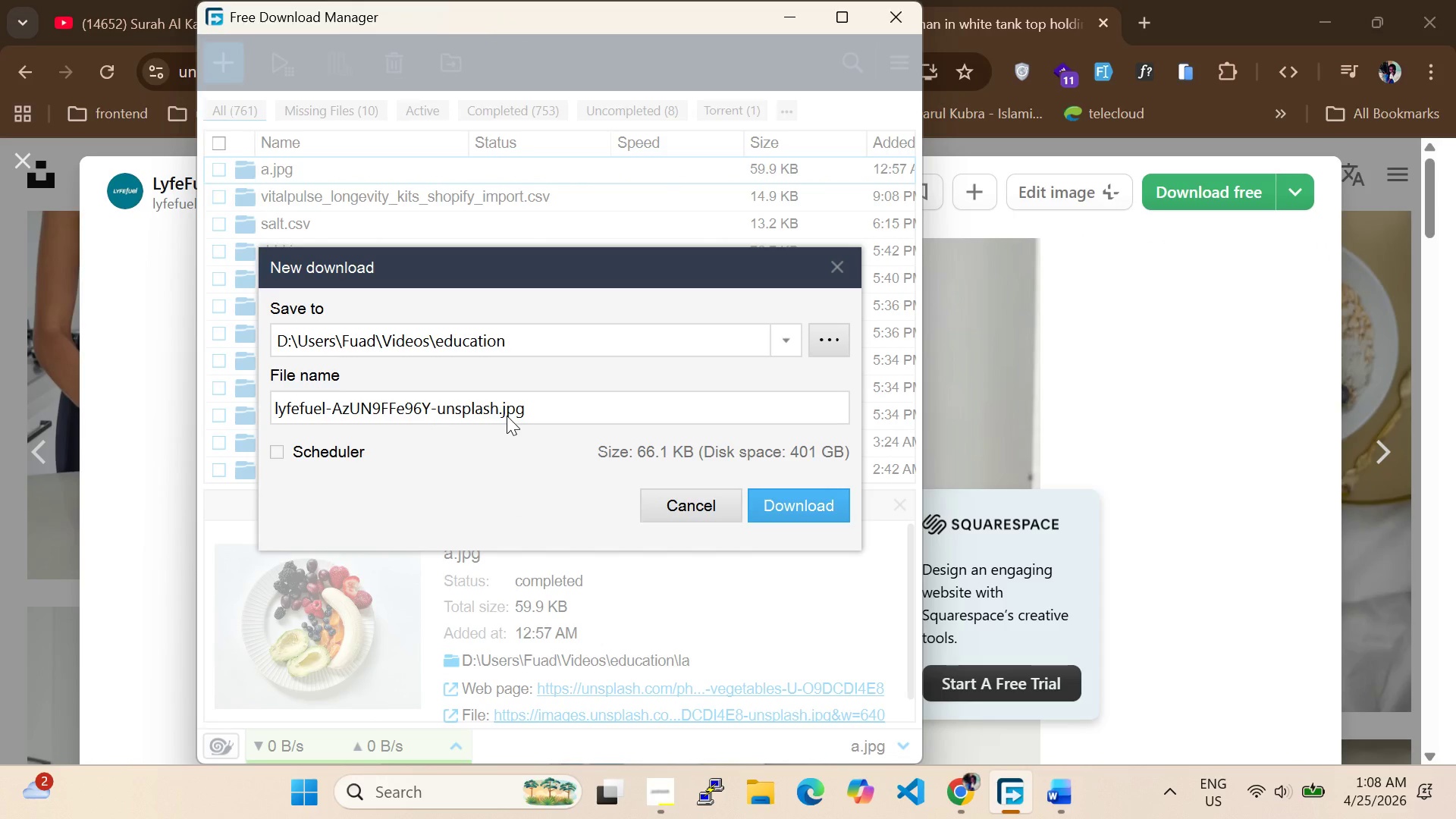 
wait(6.08)
 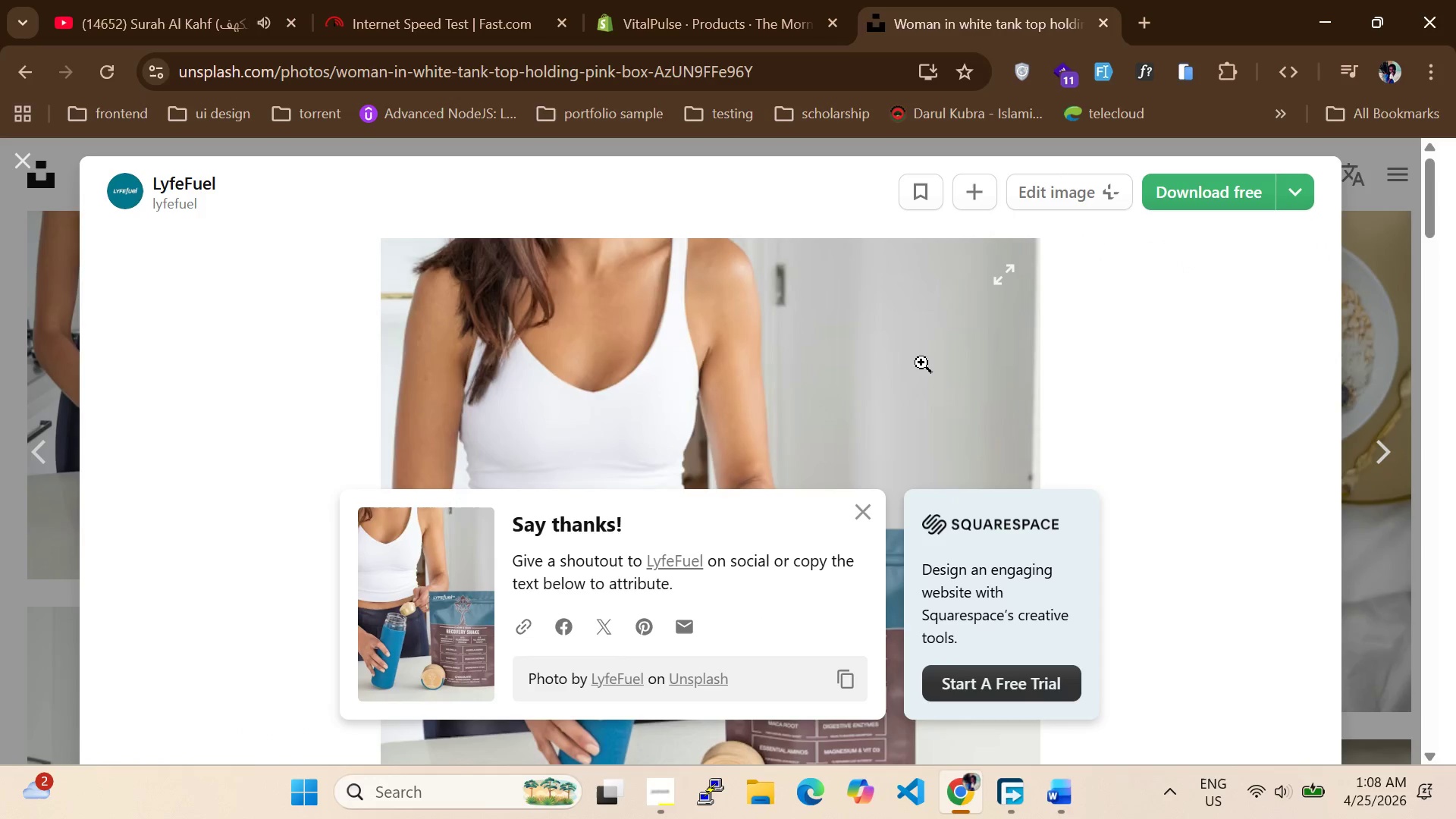 
left_click_drag(start_coordinate=[497, 410], to_coordinate=[88, 400])
 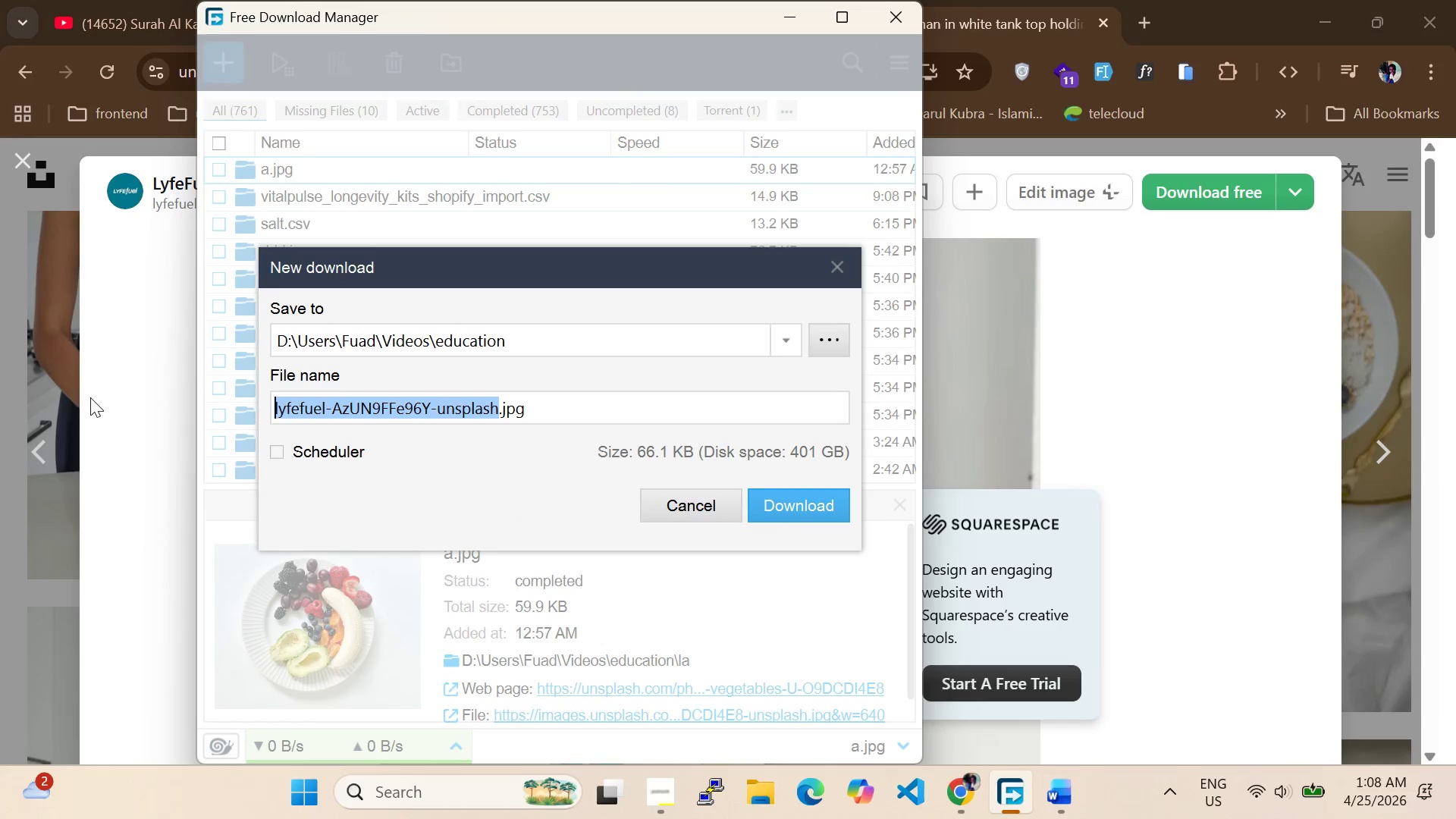 
key(B)
 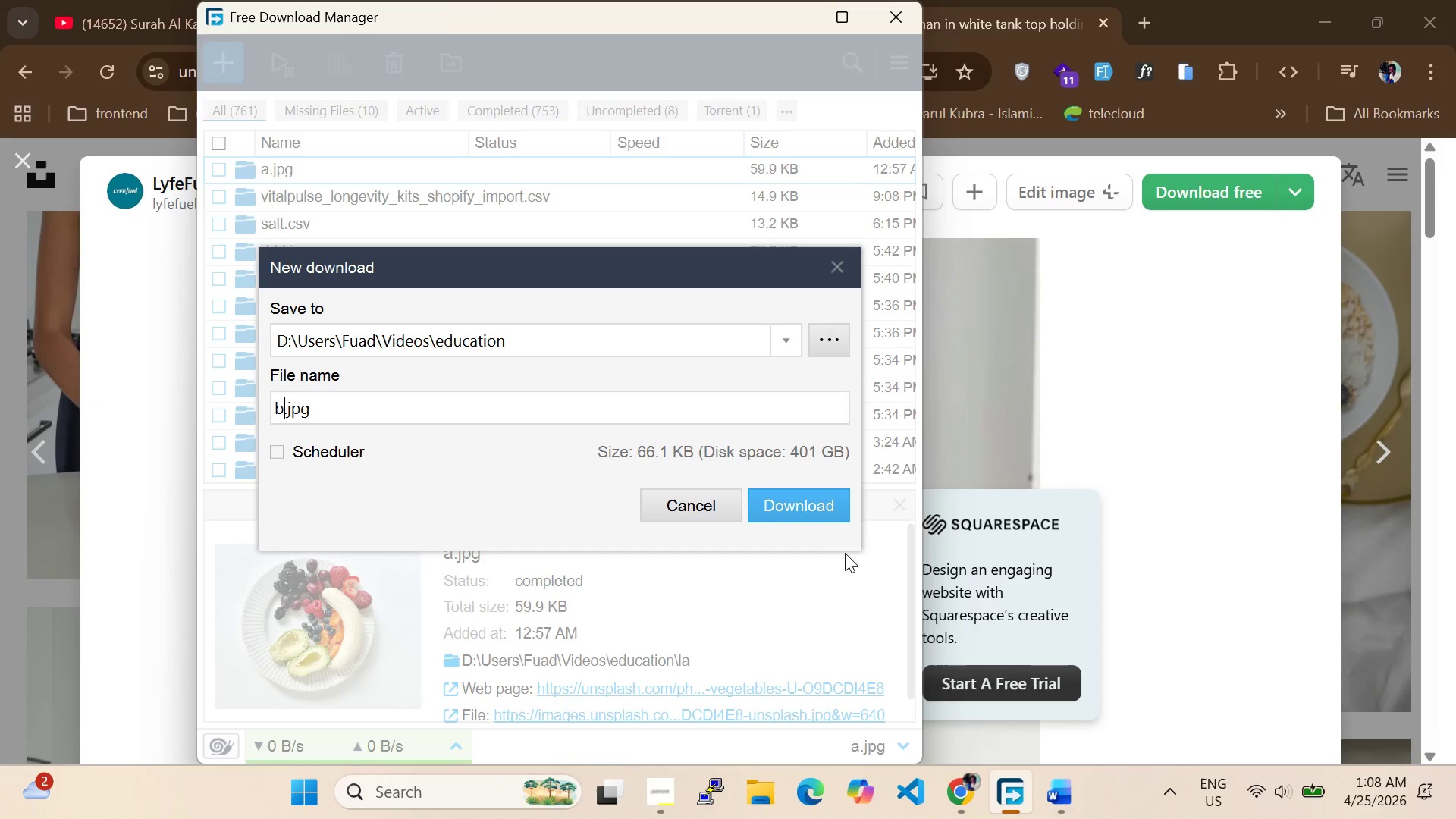 
left_click([818, 515])
 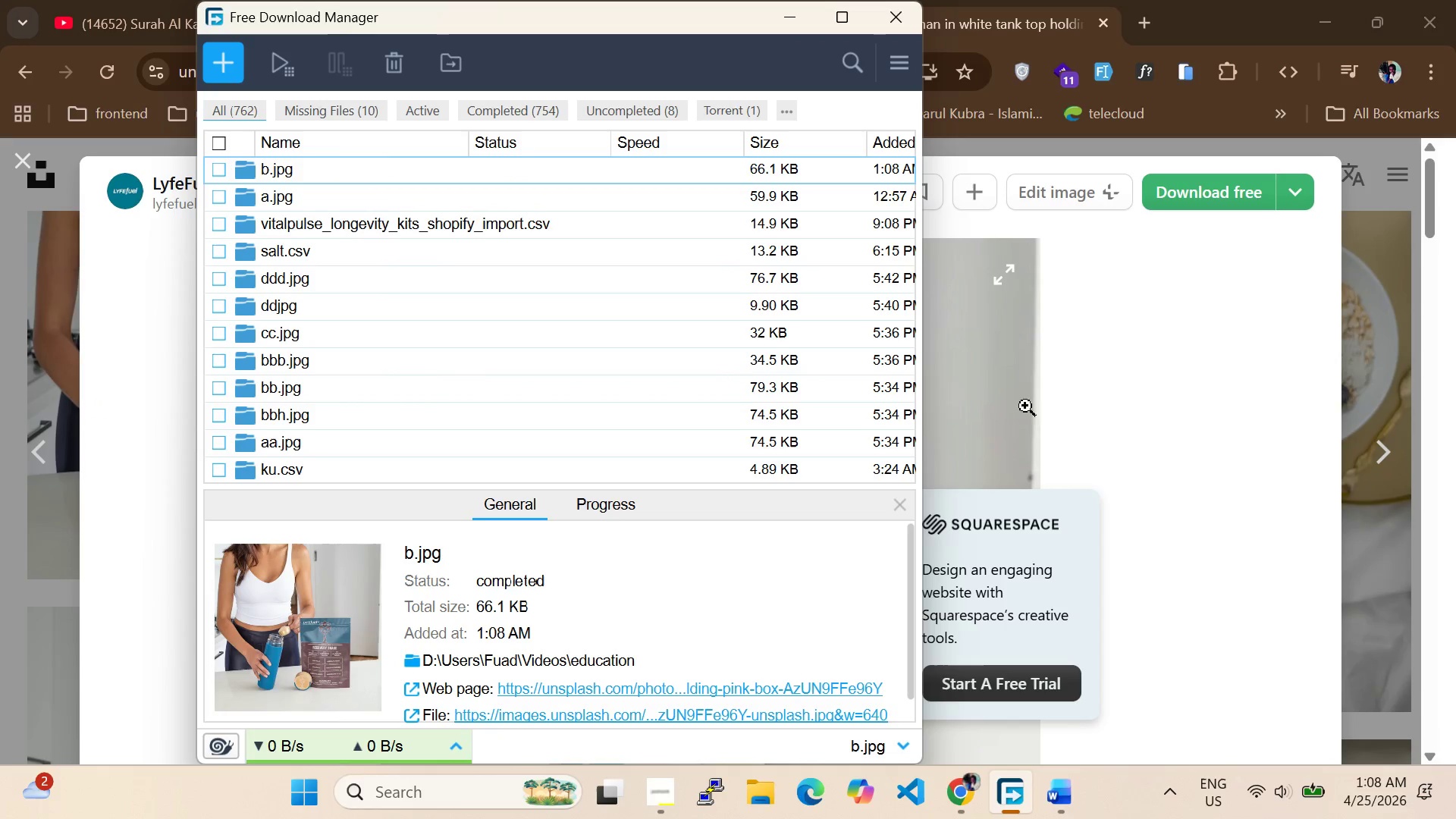 
left_click([1071, 378])
 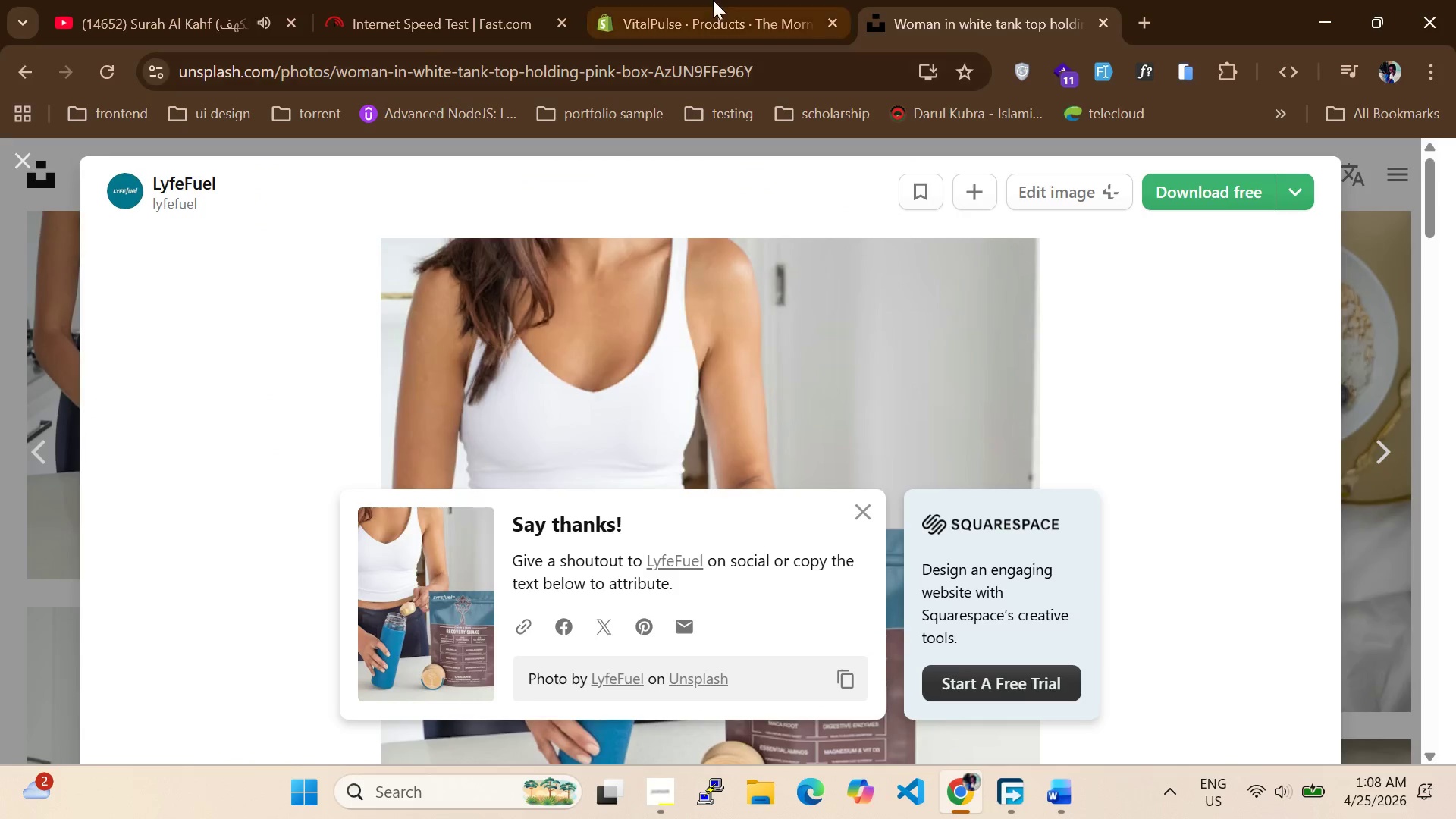 
left_click([704, 0])
 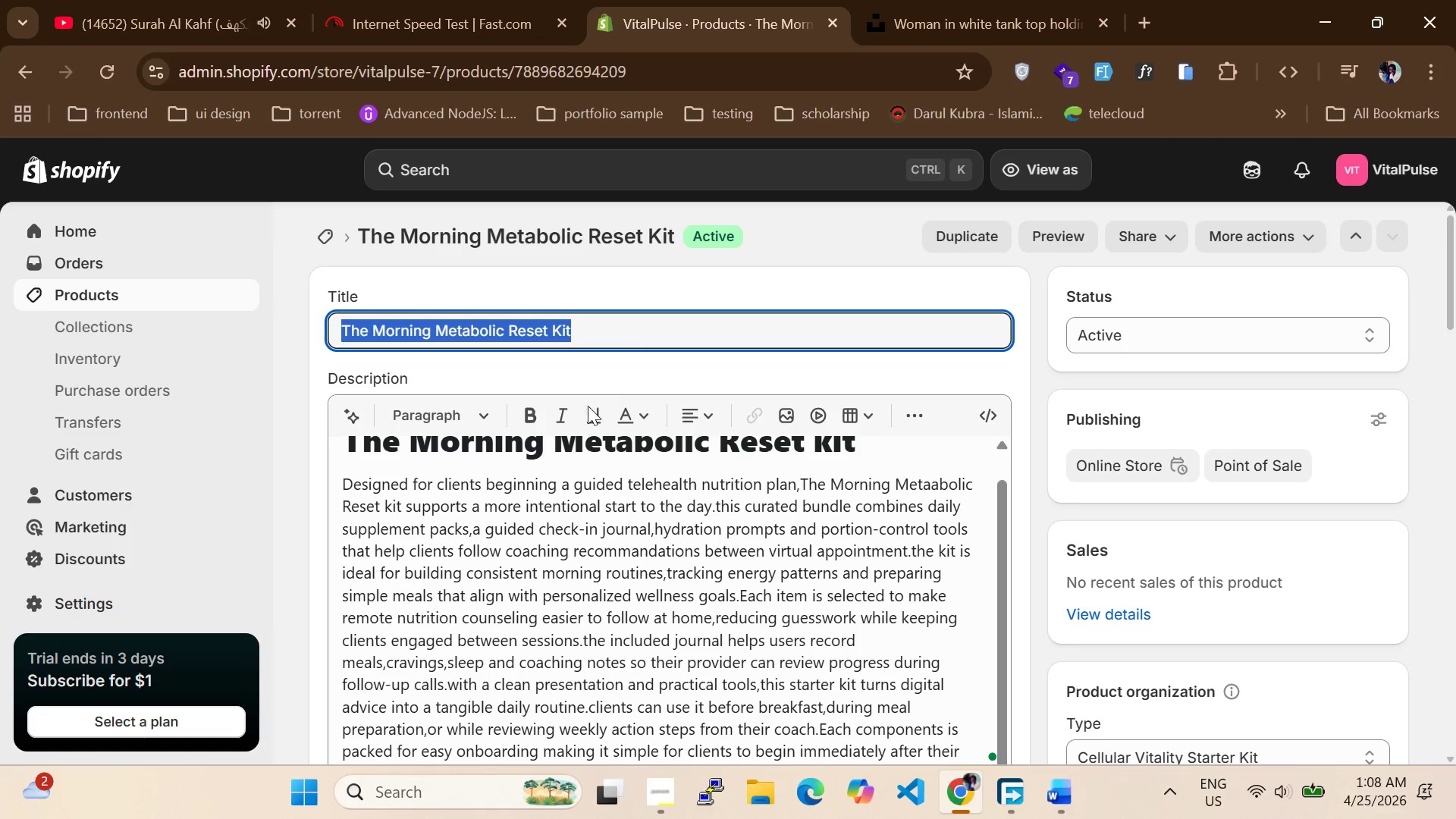 
scroll: coordinate [995, 648], scroll_direction: down, amount: 5.0
 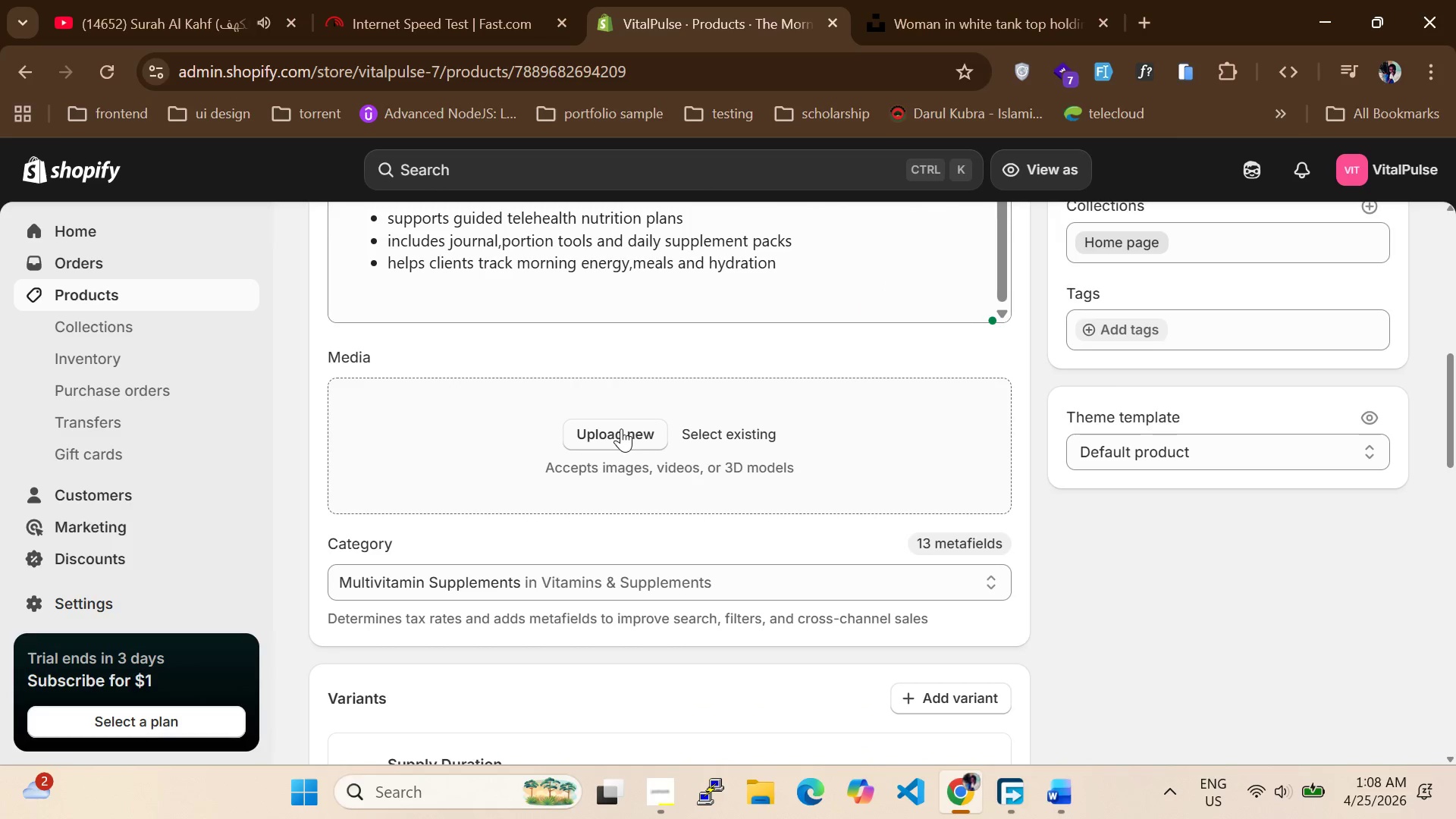 
left_click([621, 428])
 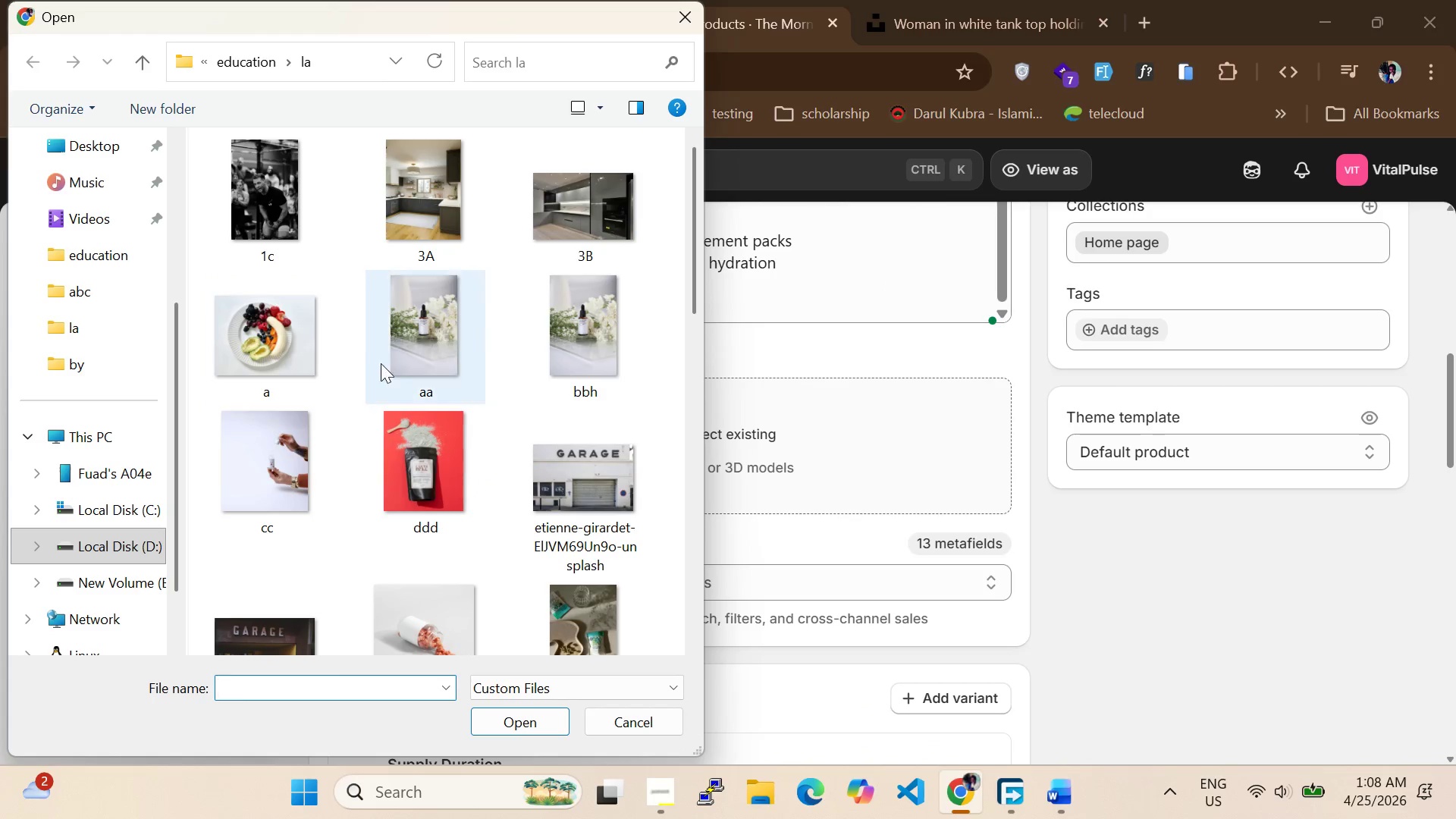 
scroll: coordinate [398, 356], scroll_direction: up, amount: 2.0
 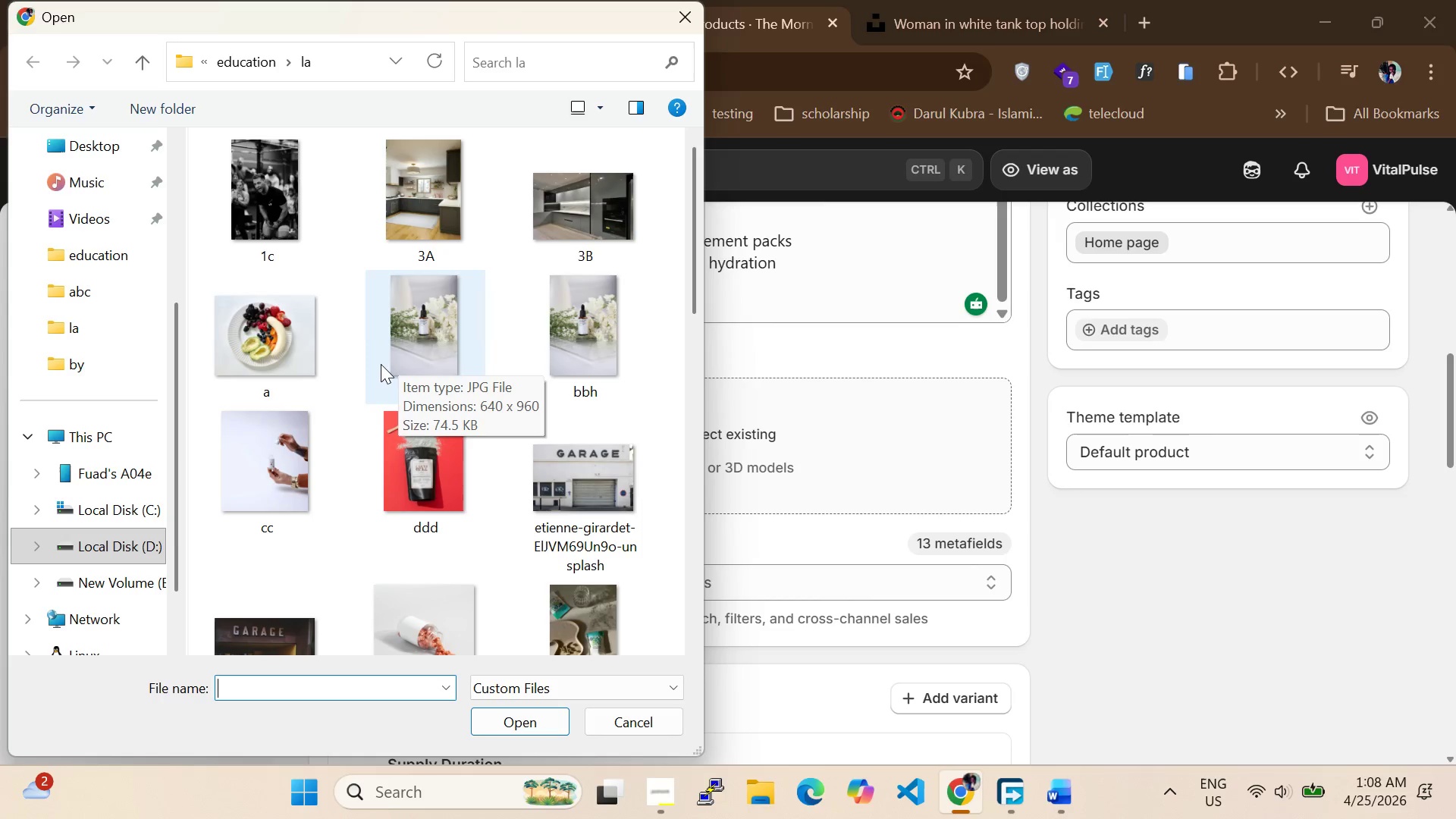 
scroll: coordinate [381, 364], scroll_direction: down, amount: 1.0
 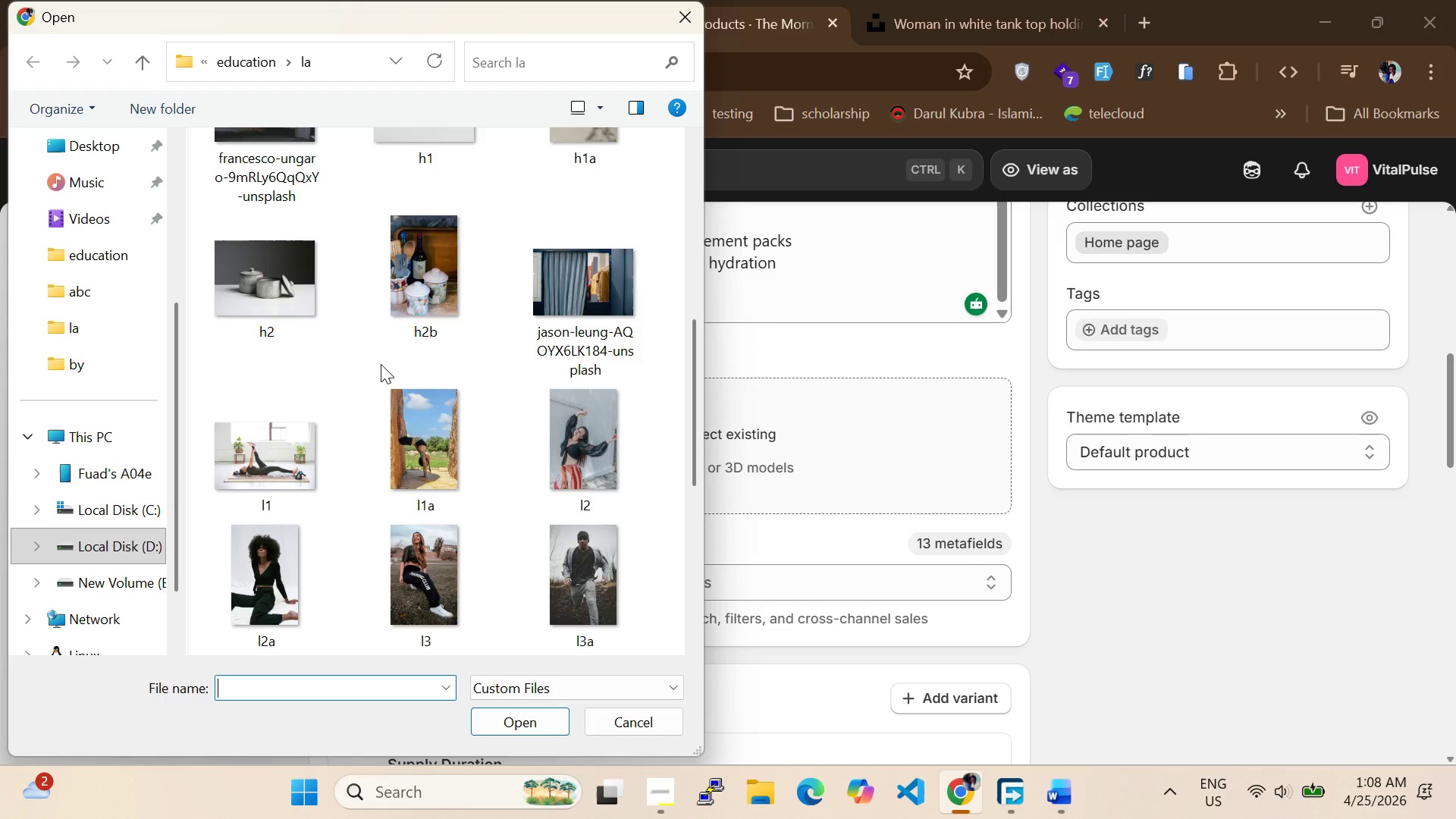 
scroll: coordinate [376, 342], scroll_direction: up, amount: 8.0
 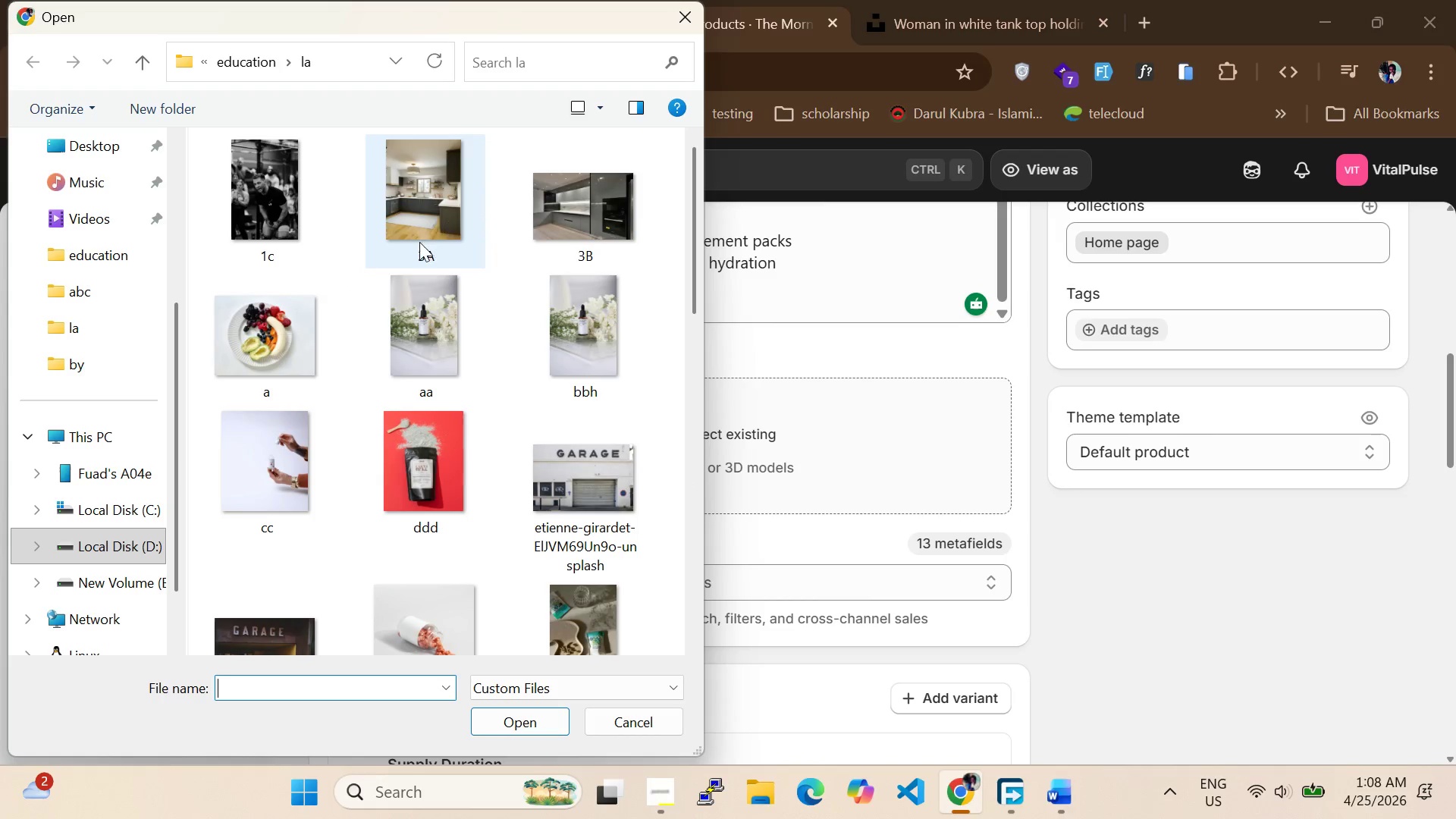 
left_click([559, 55])
 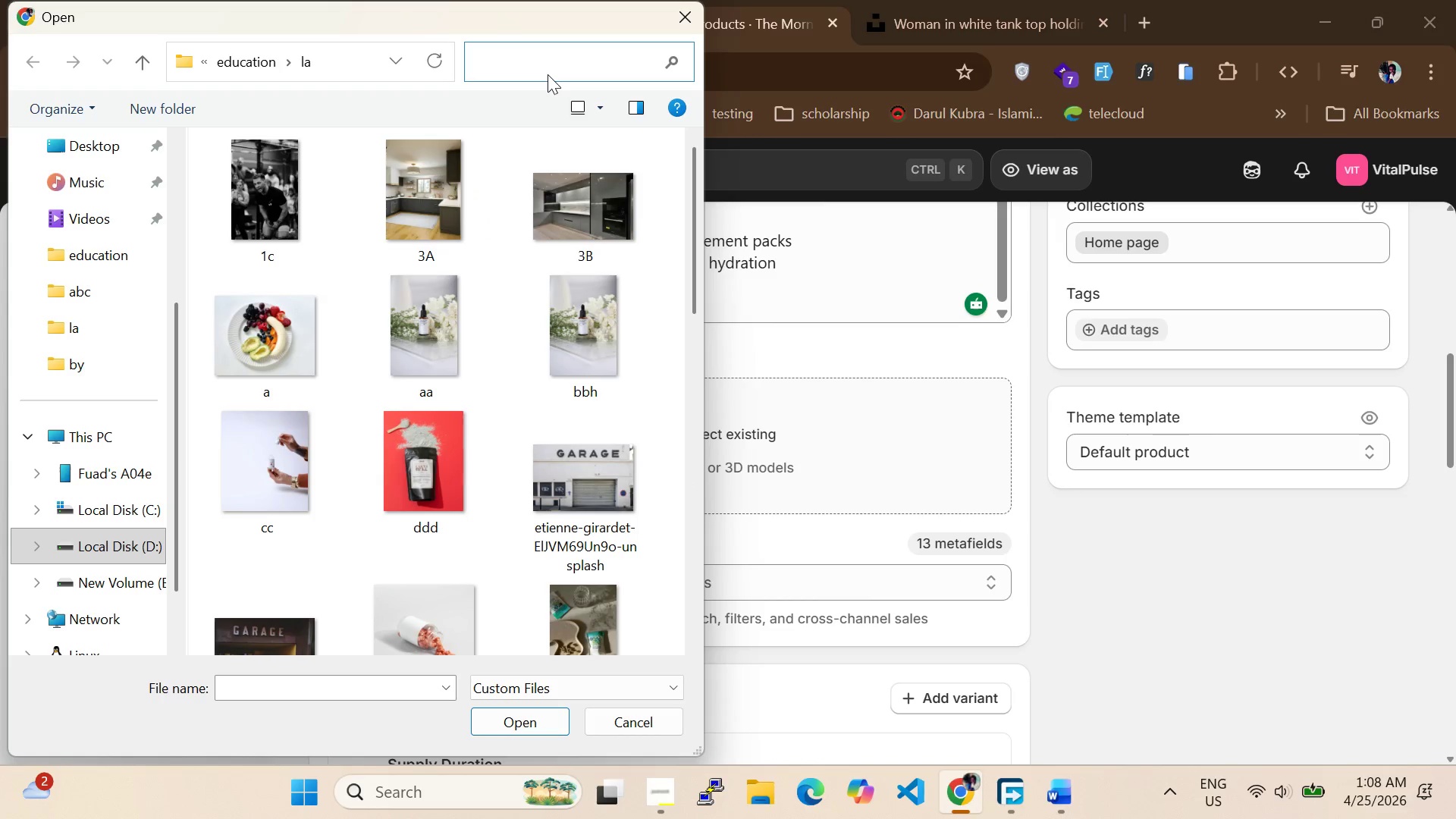 
key(B)
 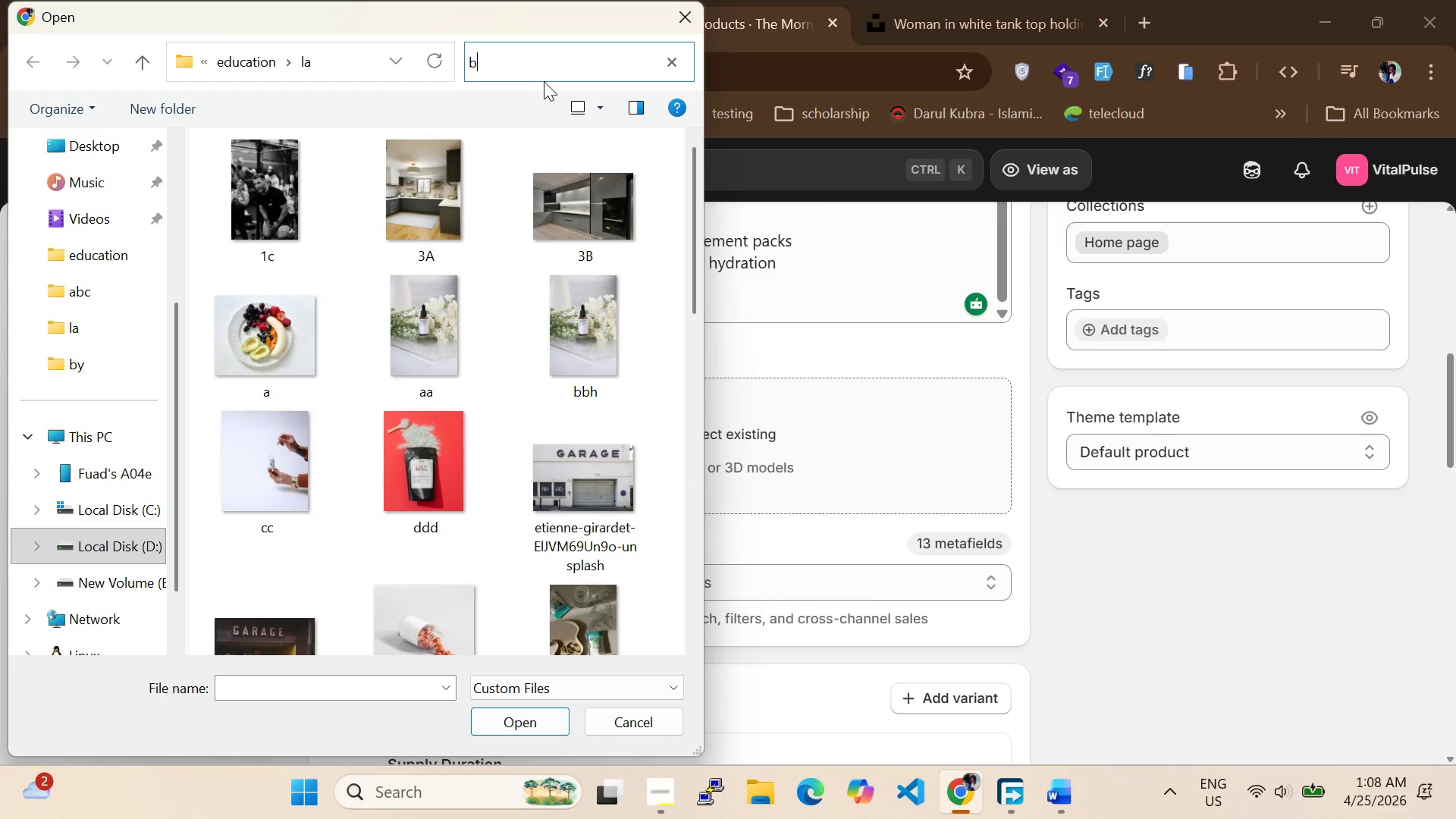 
key(Enter)
 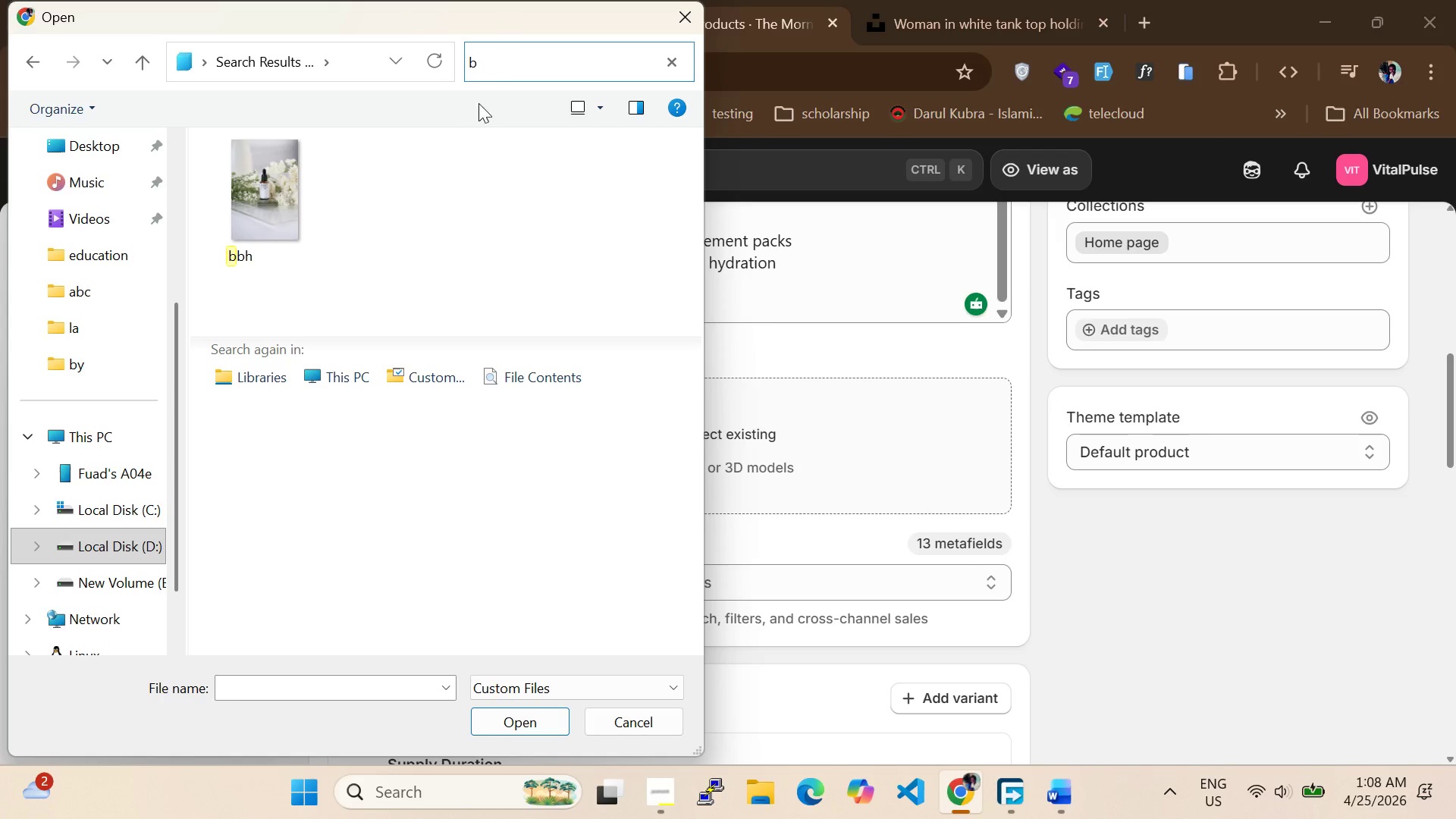 
wait(6.08)
 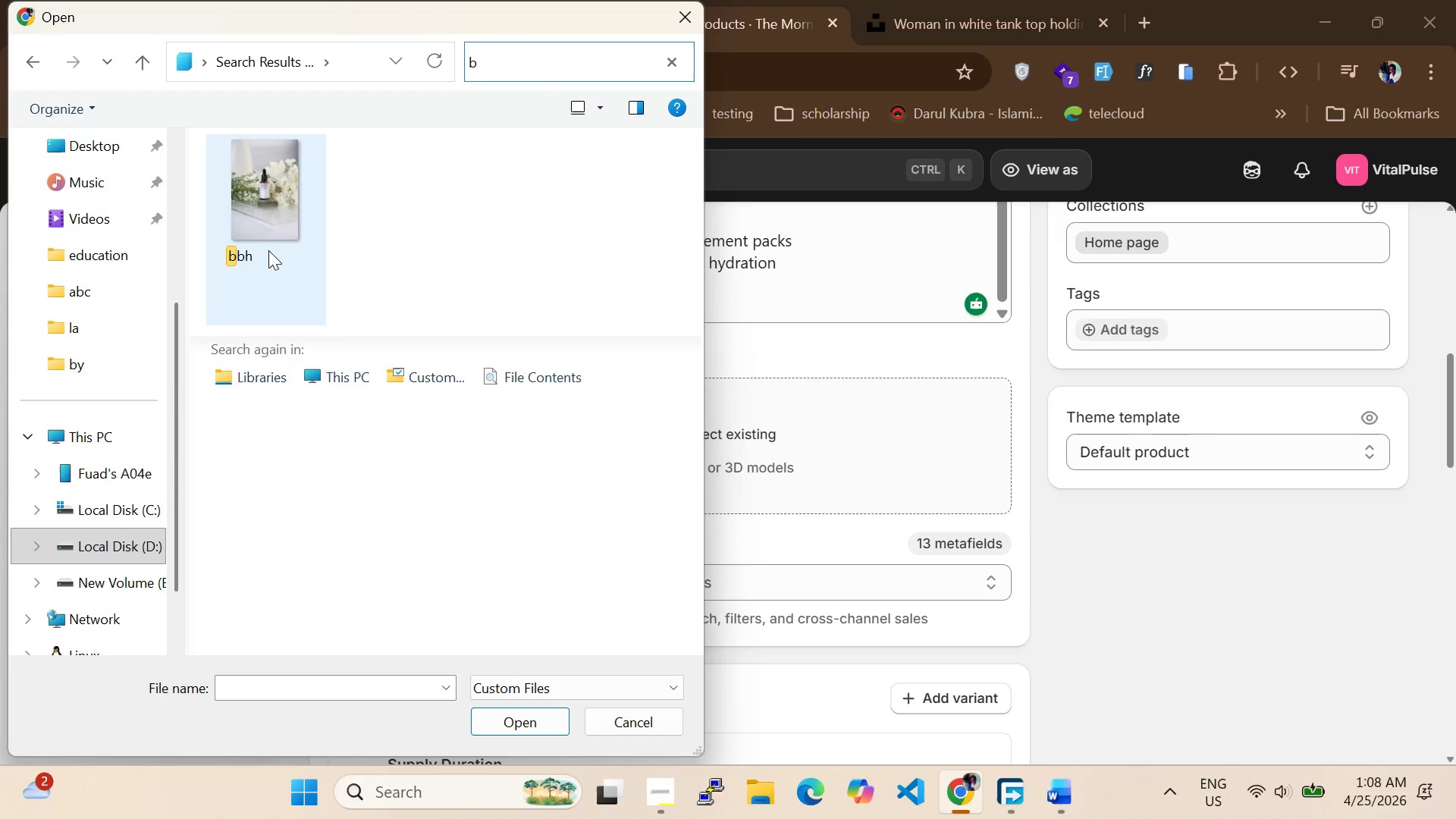 
left_click([99, 245])
 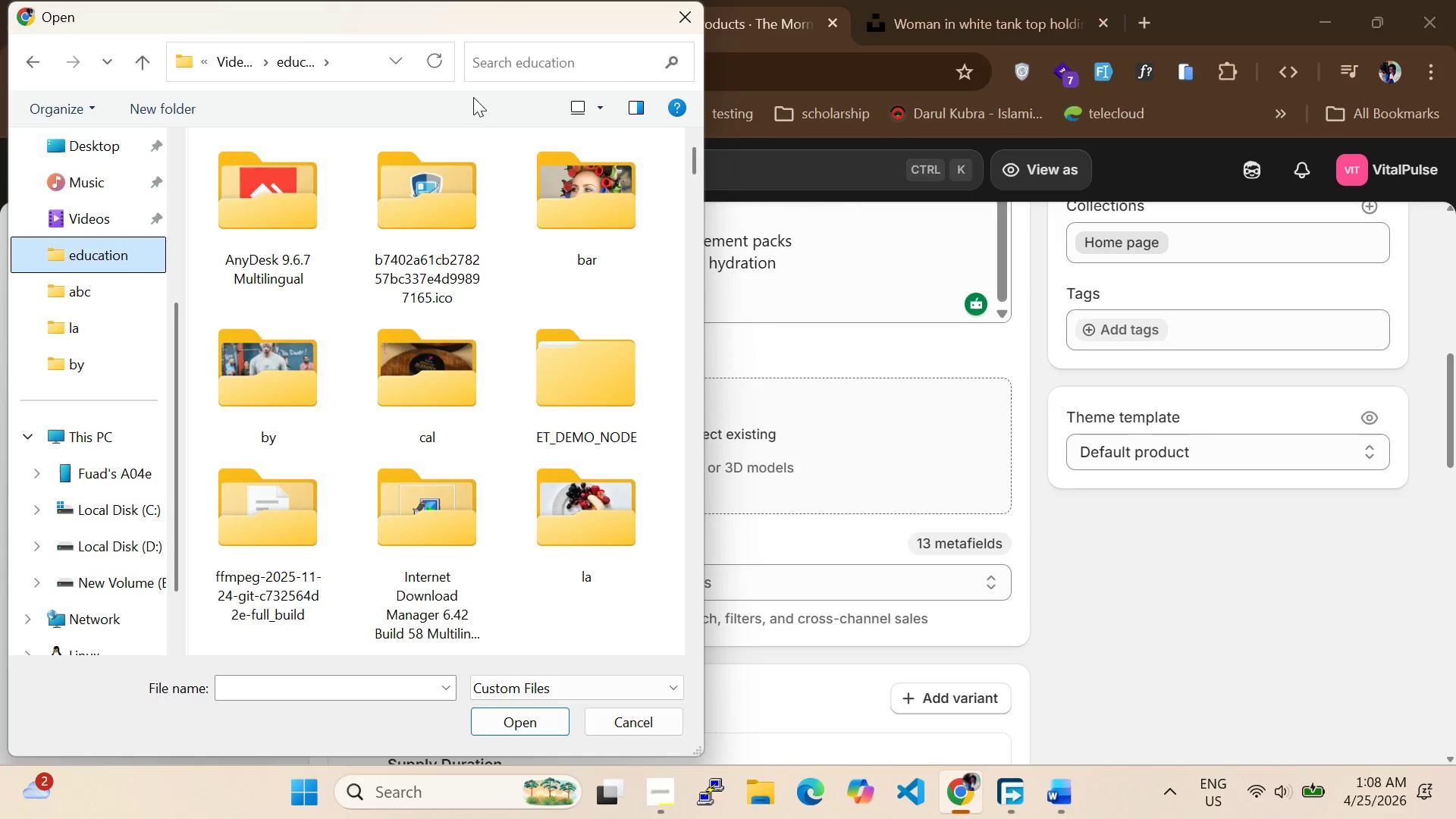 
left_click([487, 72])
 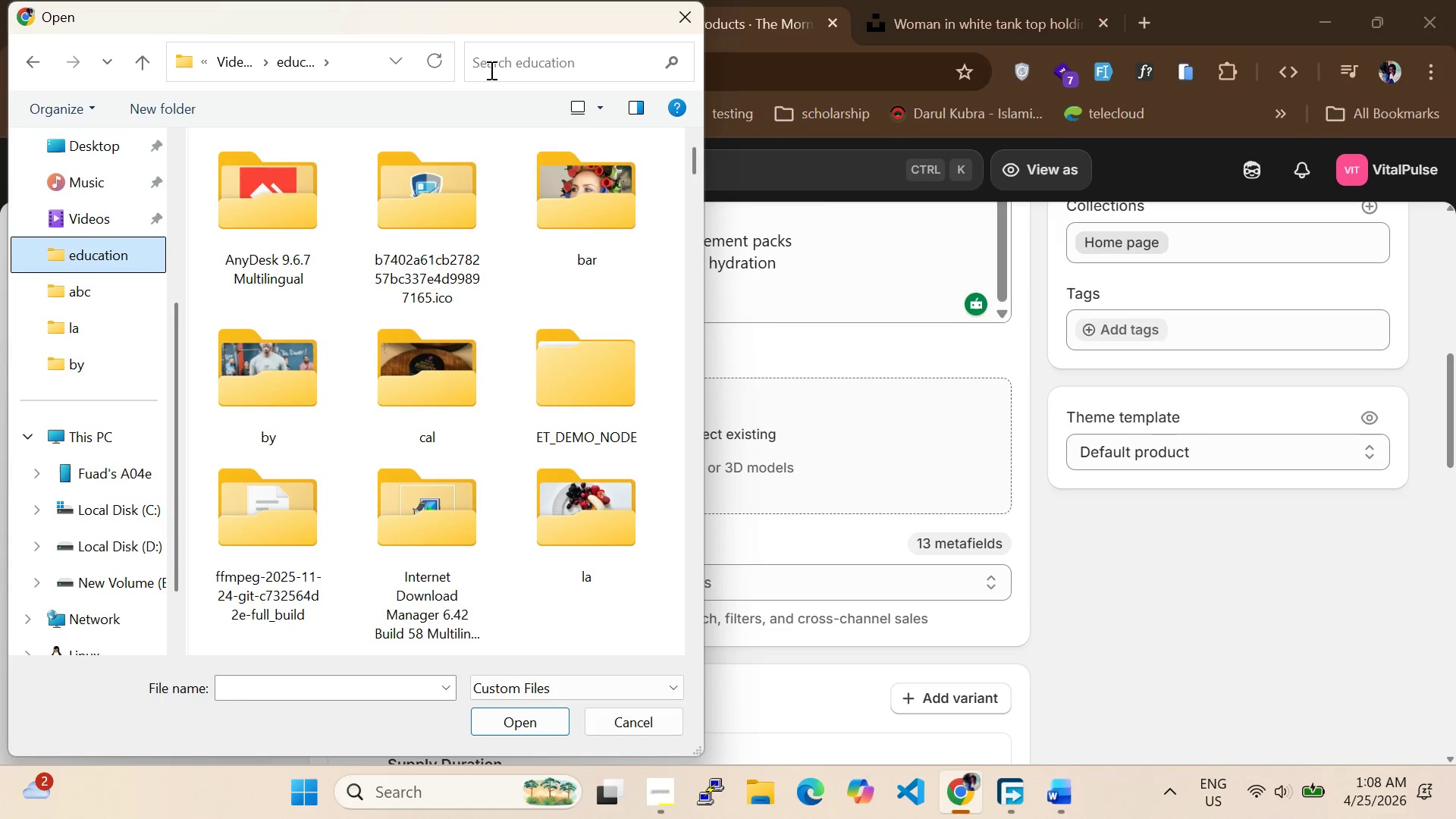 
left_click([490, 70])
 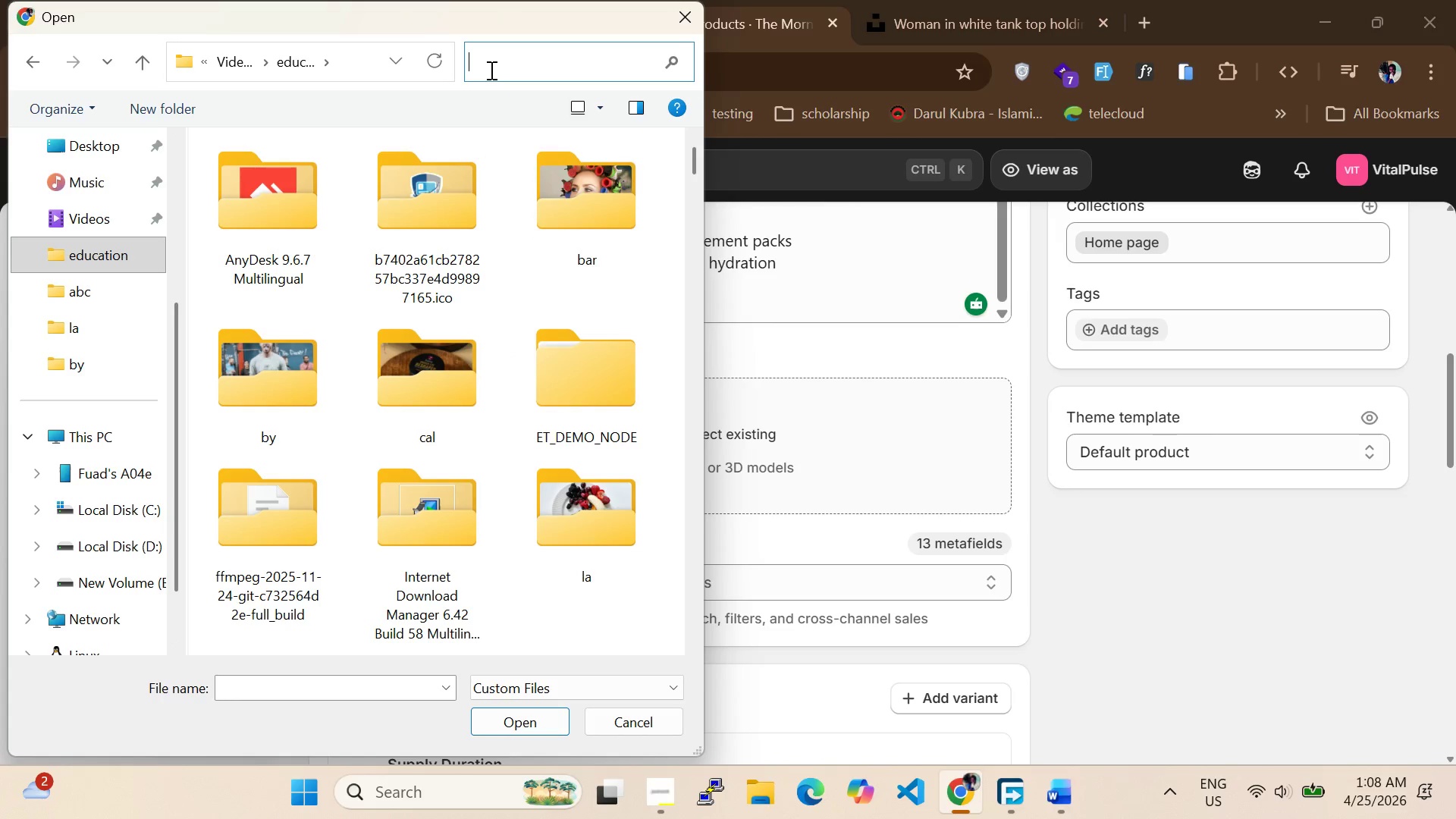 
key(B)
 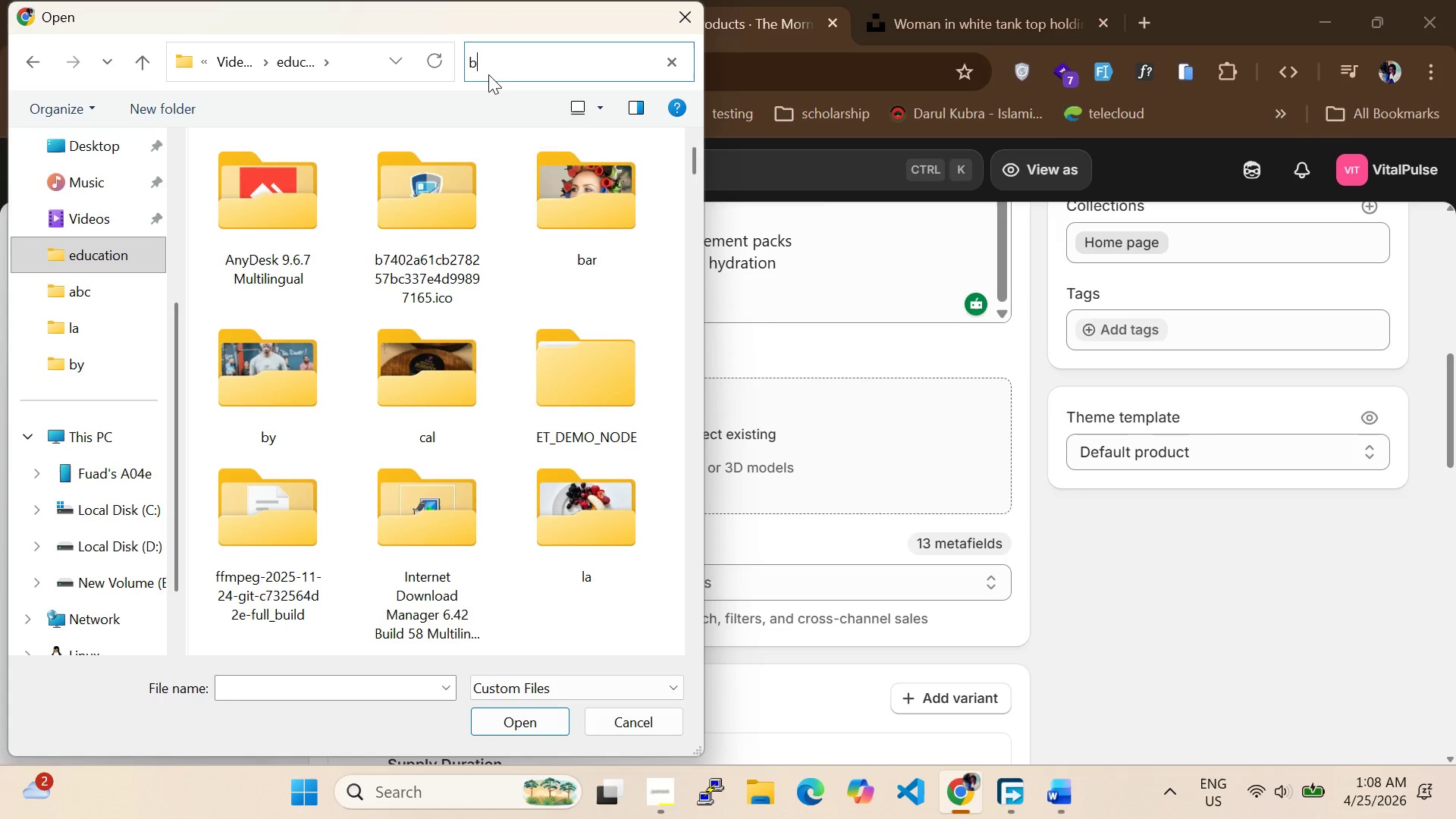 
key(Enter)
 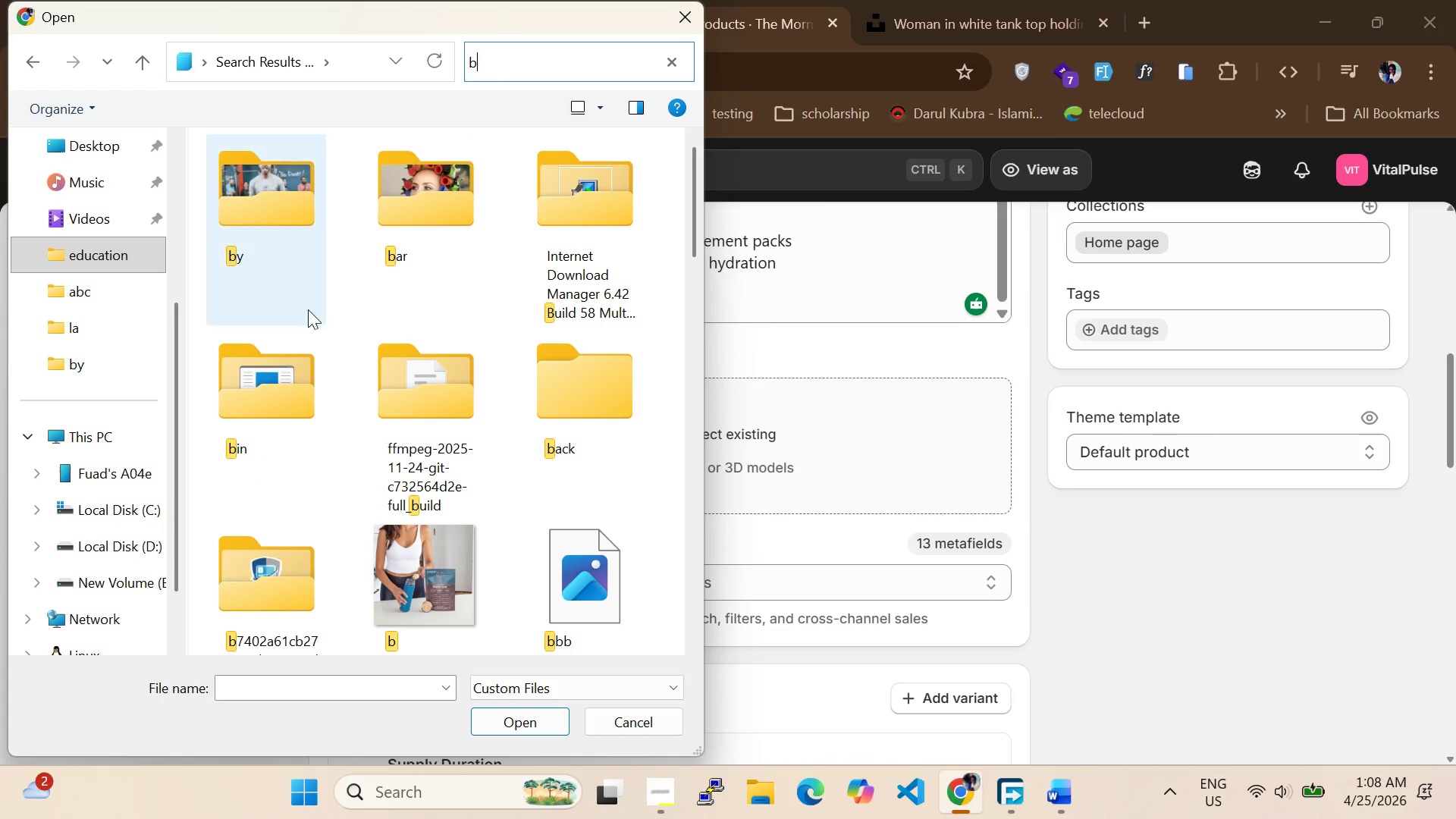 
left_click([380, 579])
 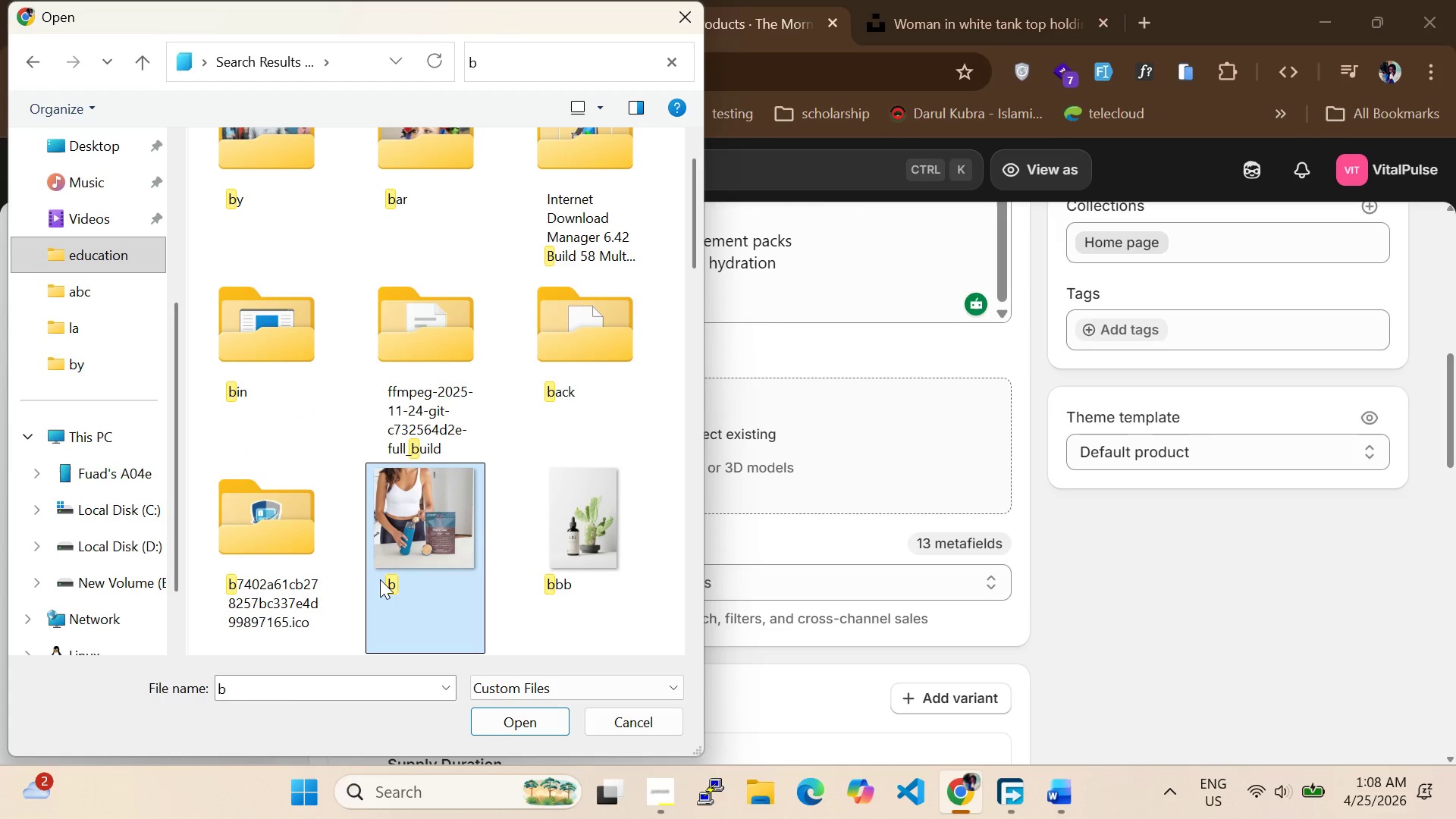 
key(Enter)
 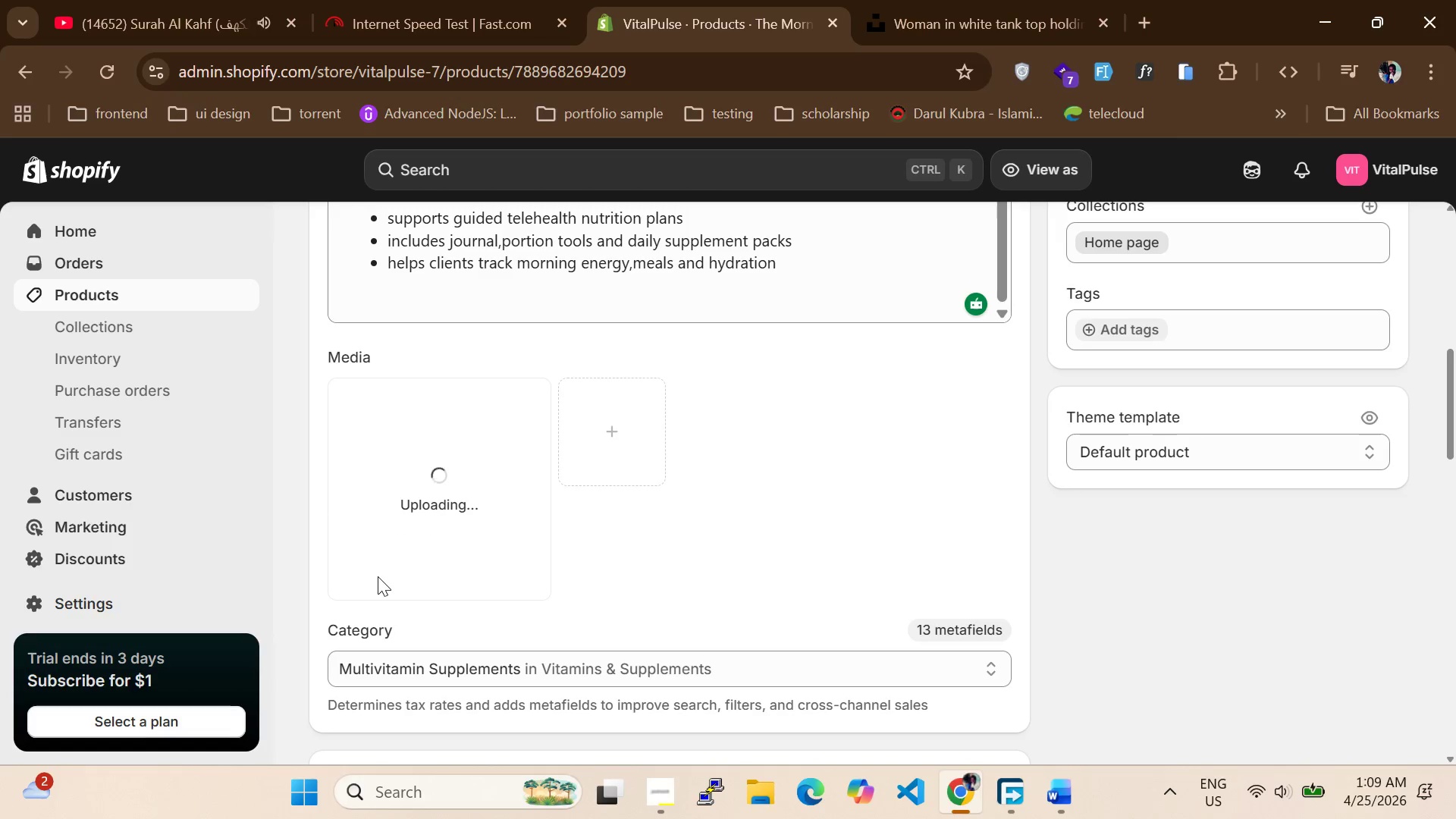 
wait(8.8)
 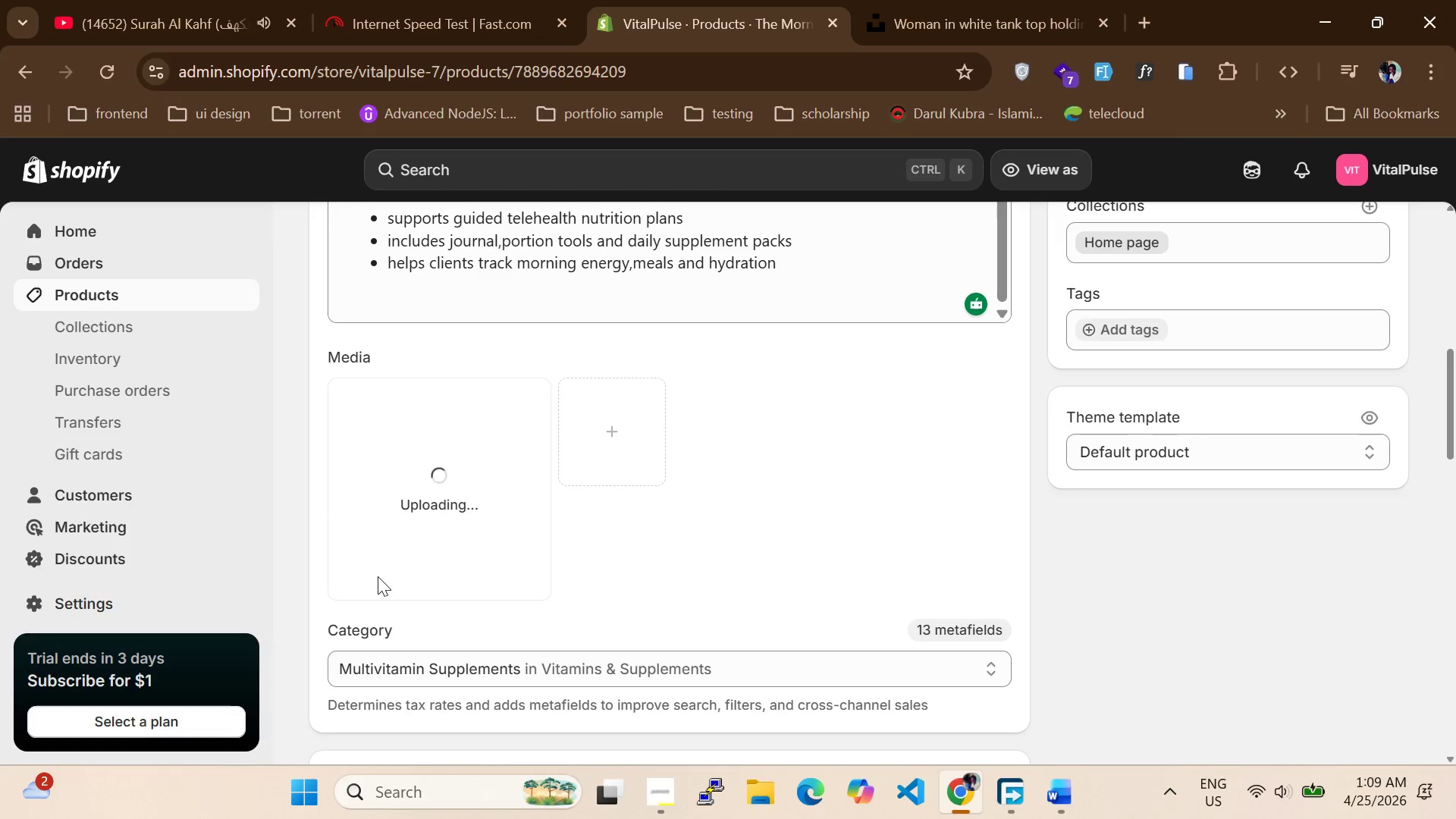 
double_click([436, 519])
 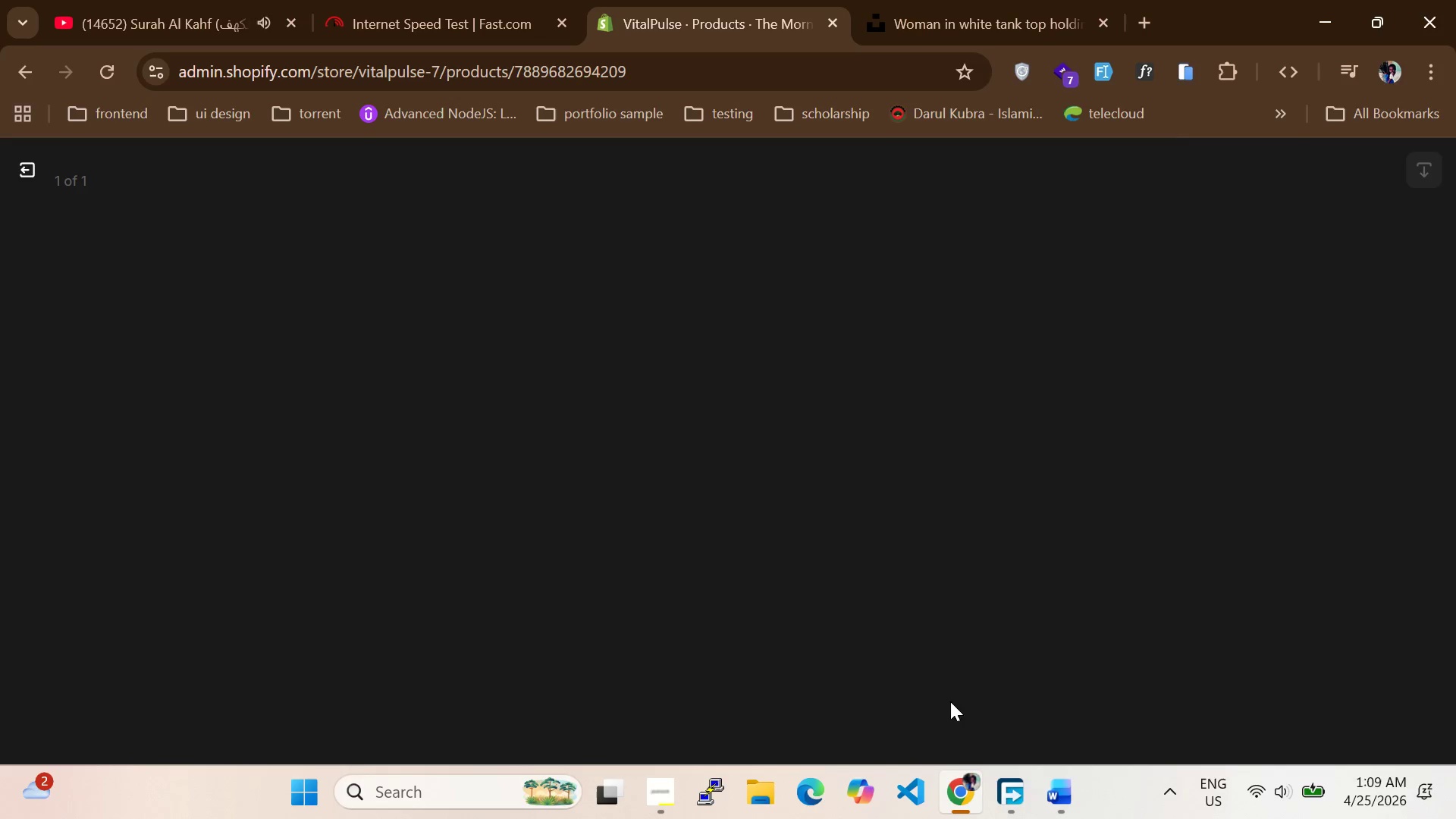 
left_click([1051, 781])
 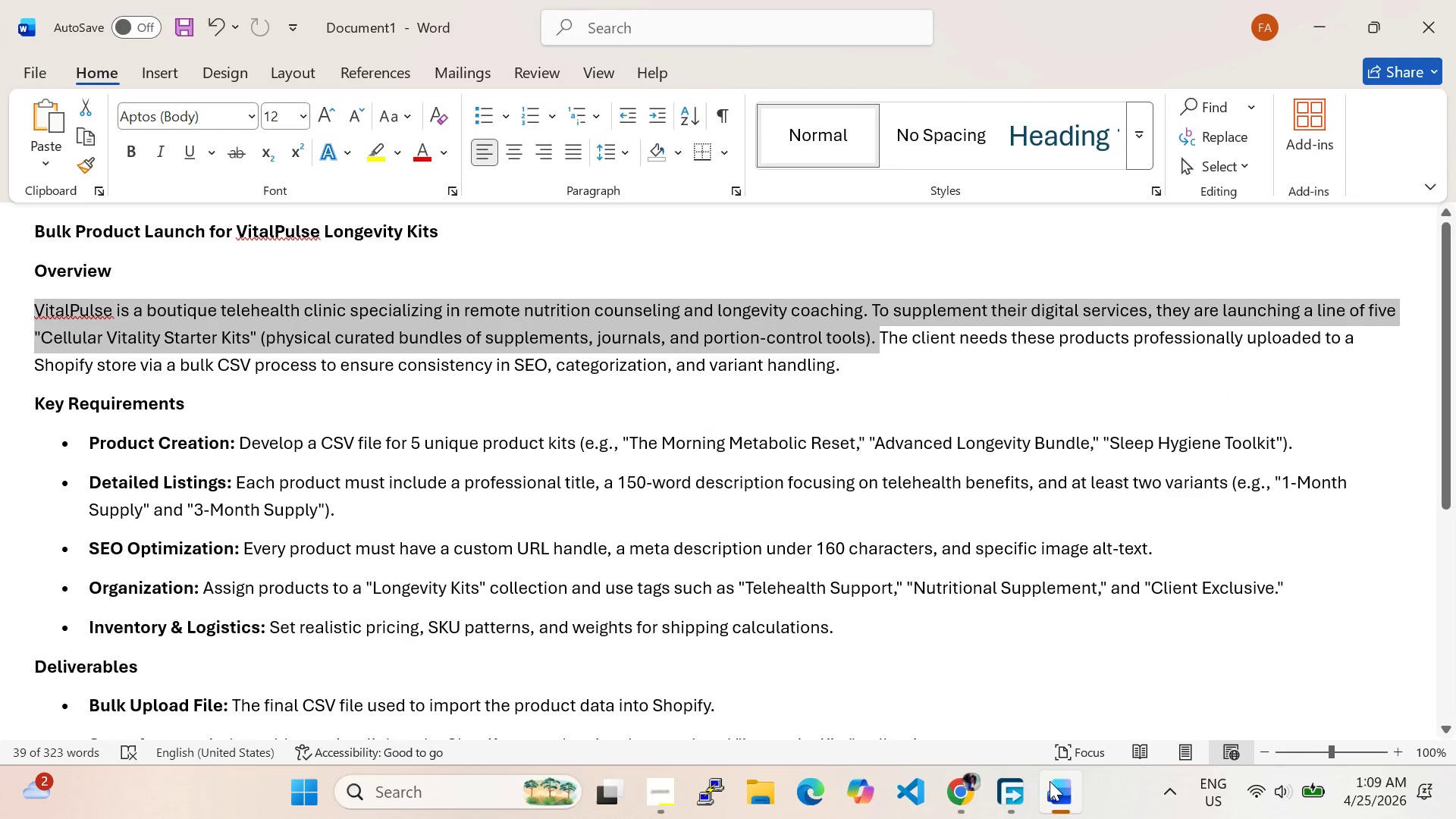 
left_click([1050, 781])
 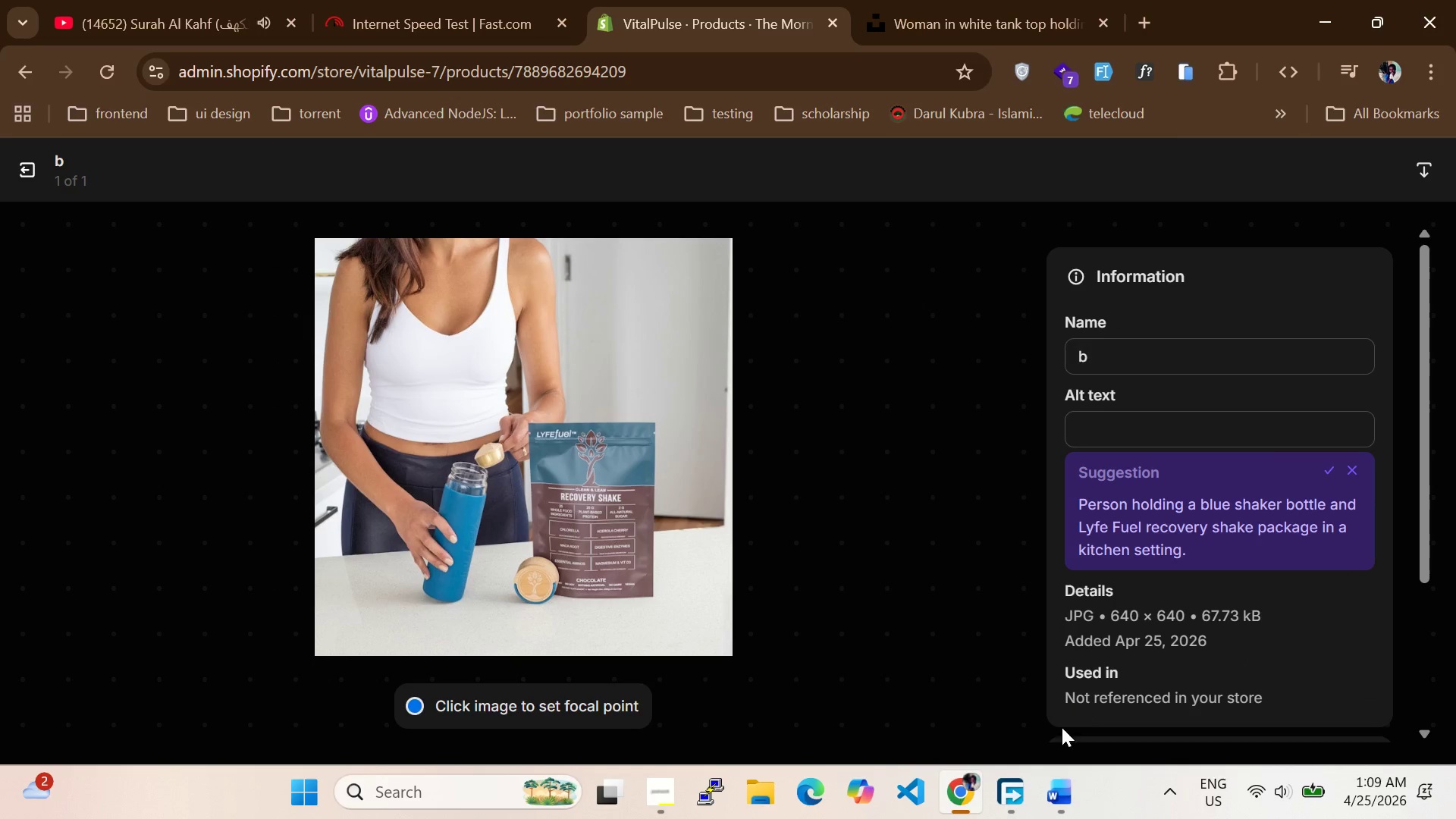 
left_click([1055, 802])
 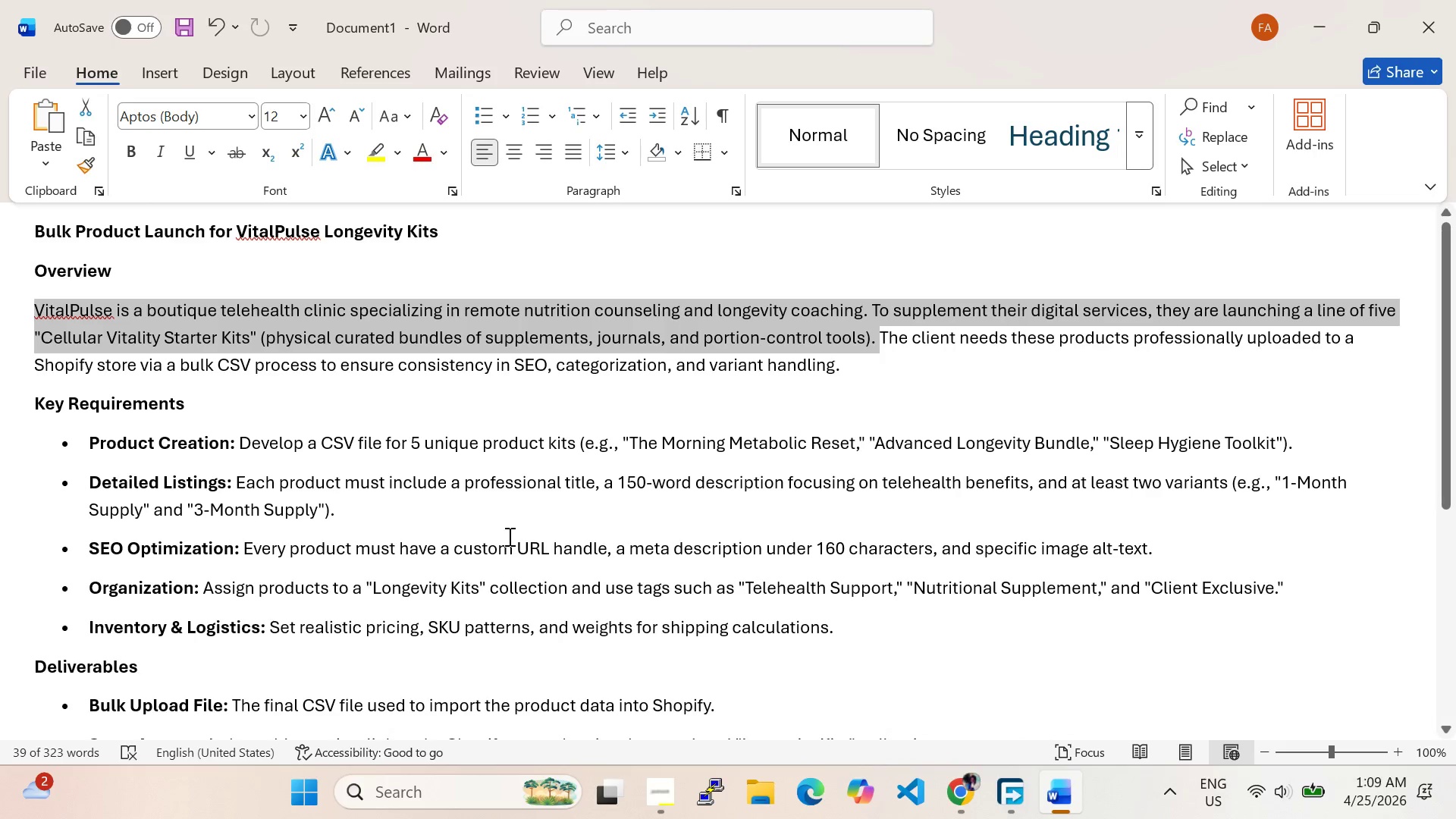 
wait(14.67)
 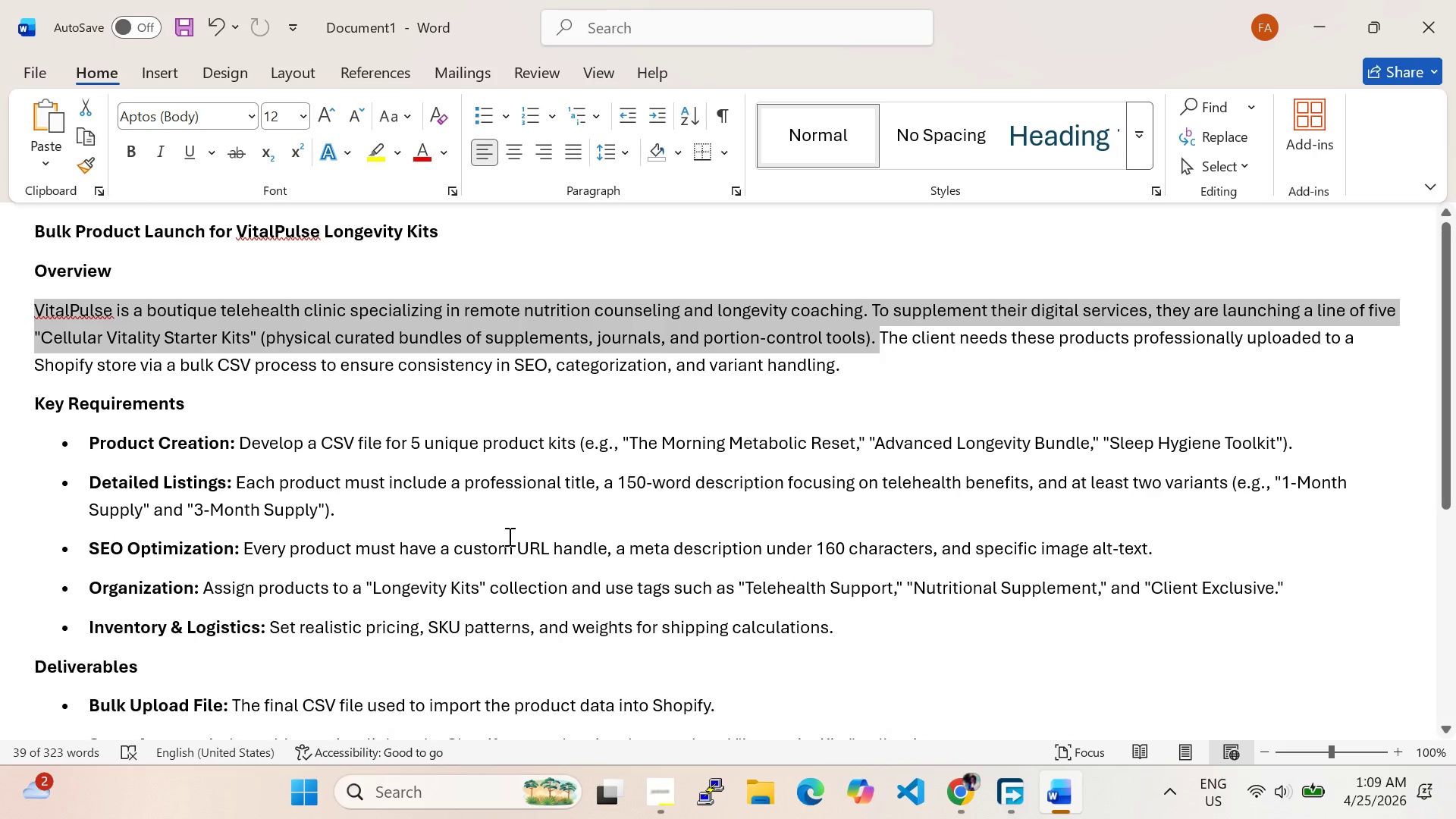 
left_click_drag(start_coordinate=[374, 588], to_coordinate=[478, 591])
 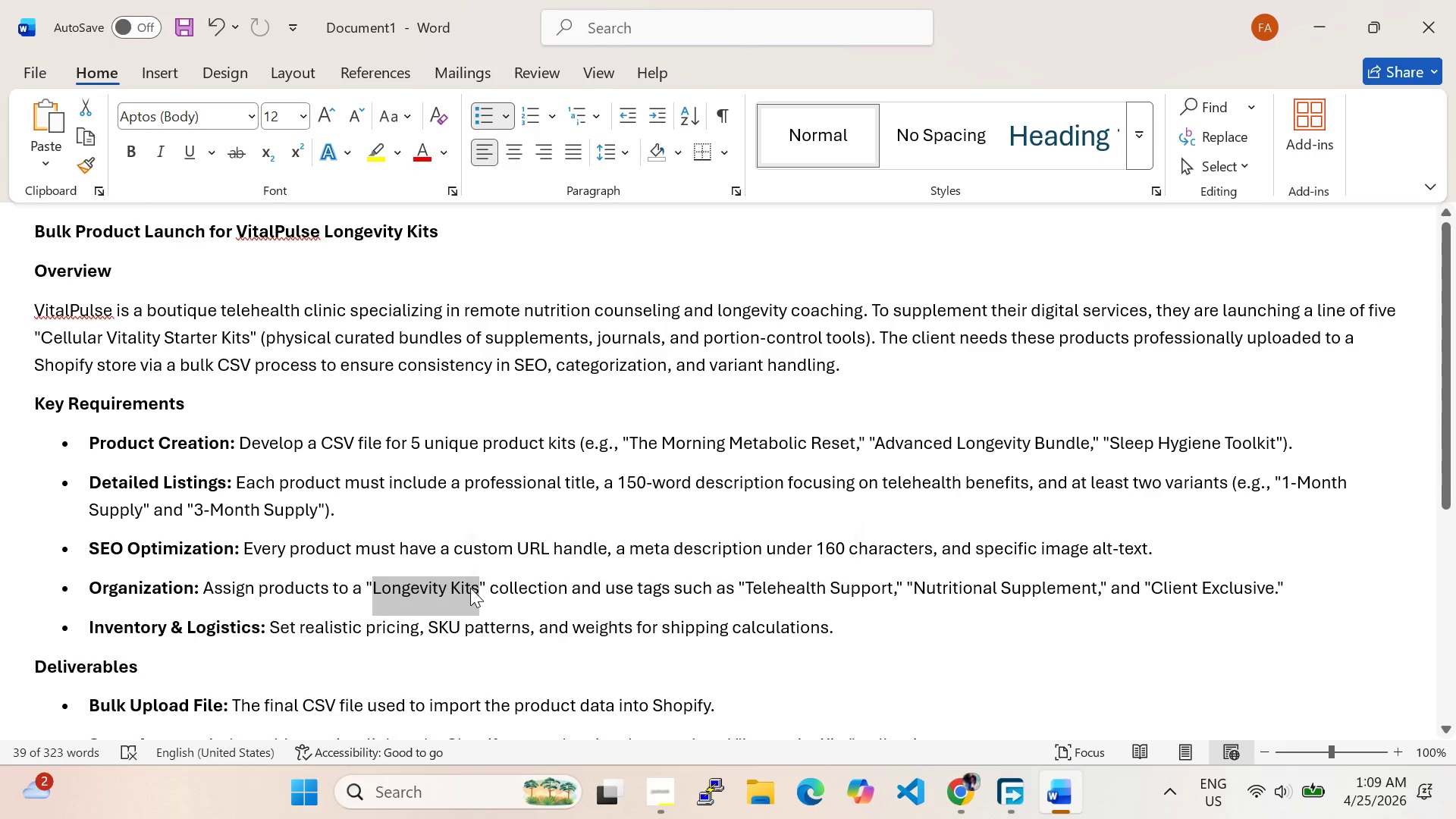 
key(Control+C)
 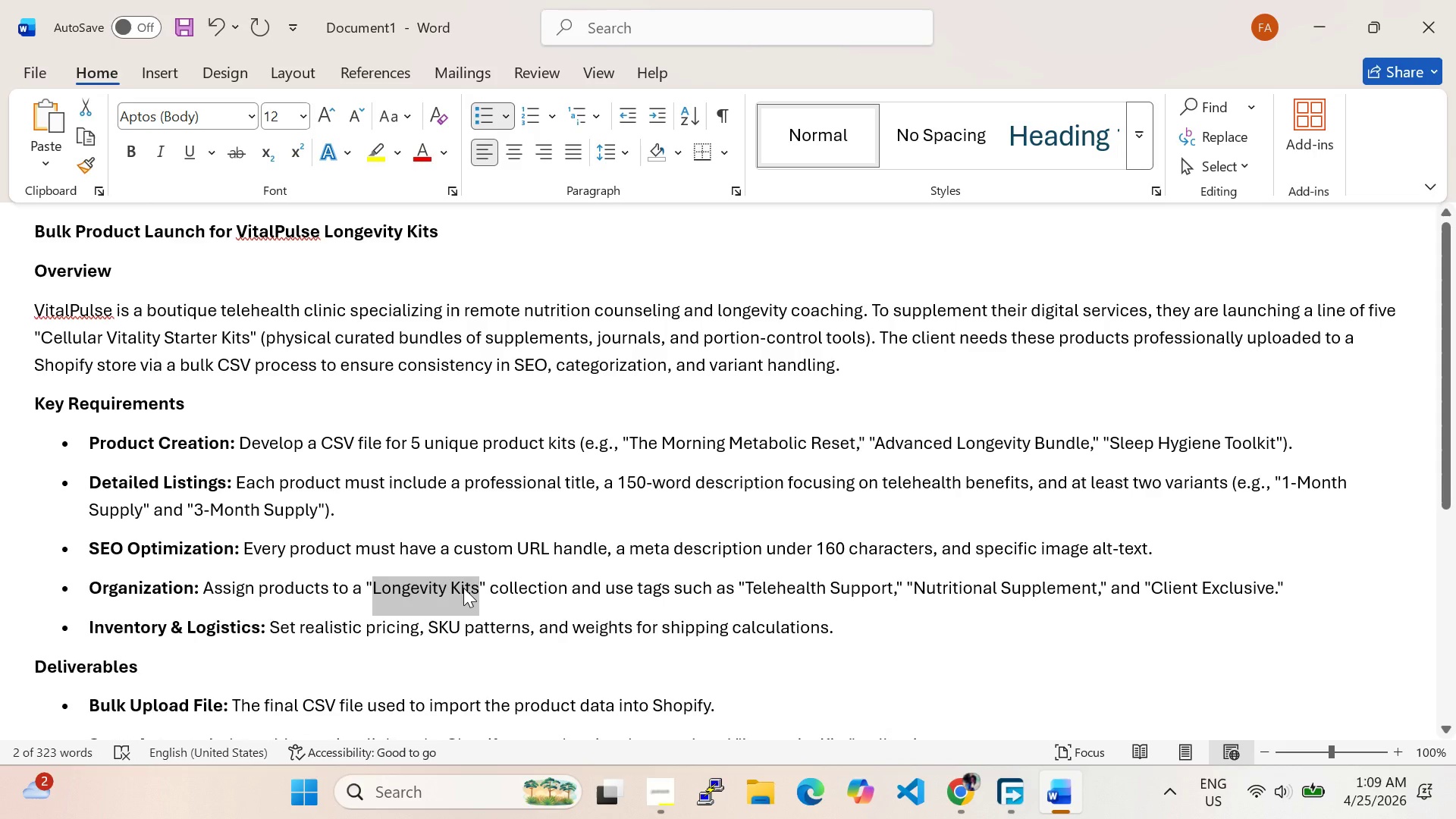 
left_click([957, 795])
 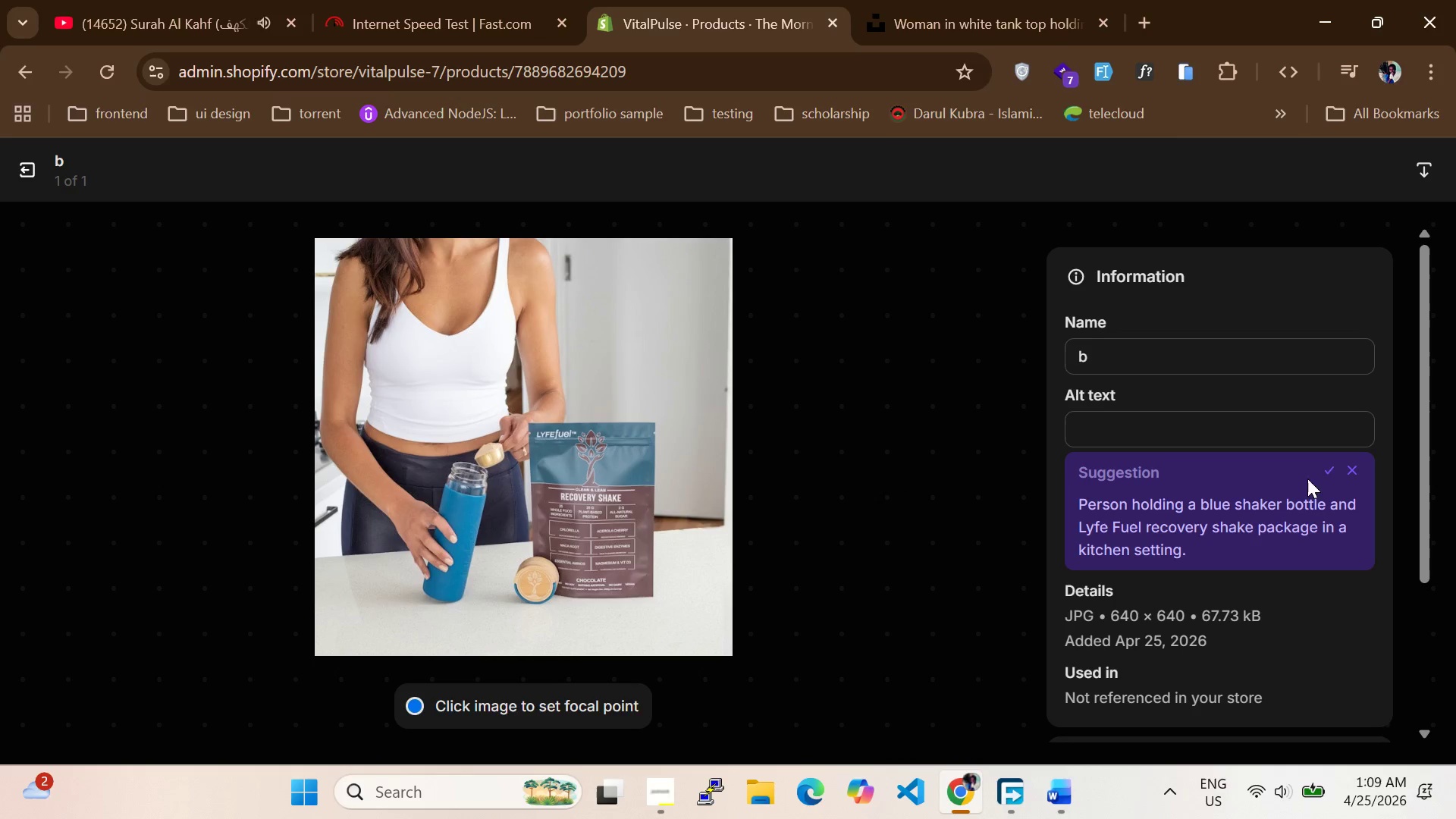 
left_click([1332, 469])
 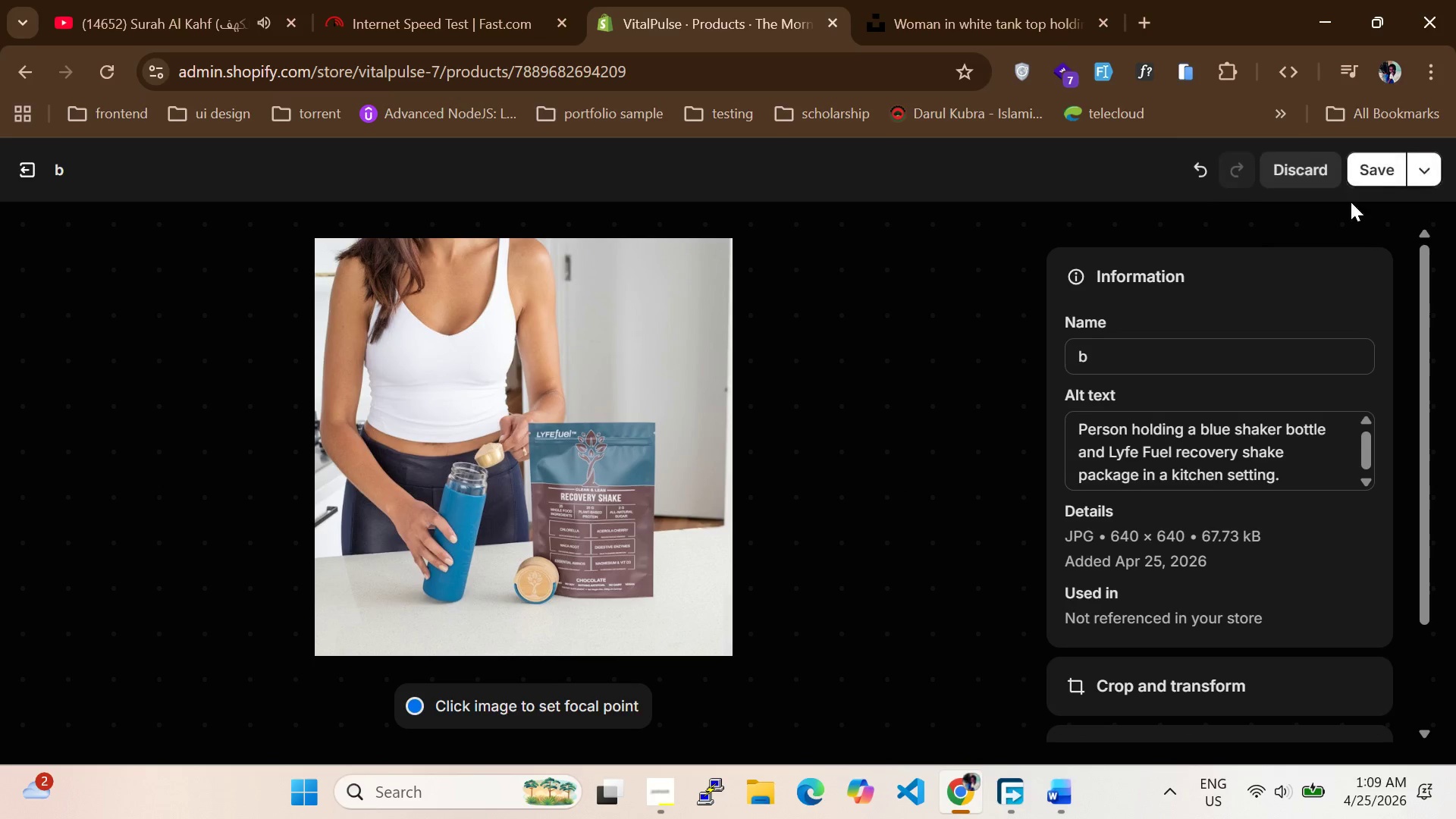 
left_click([1388, 174])
 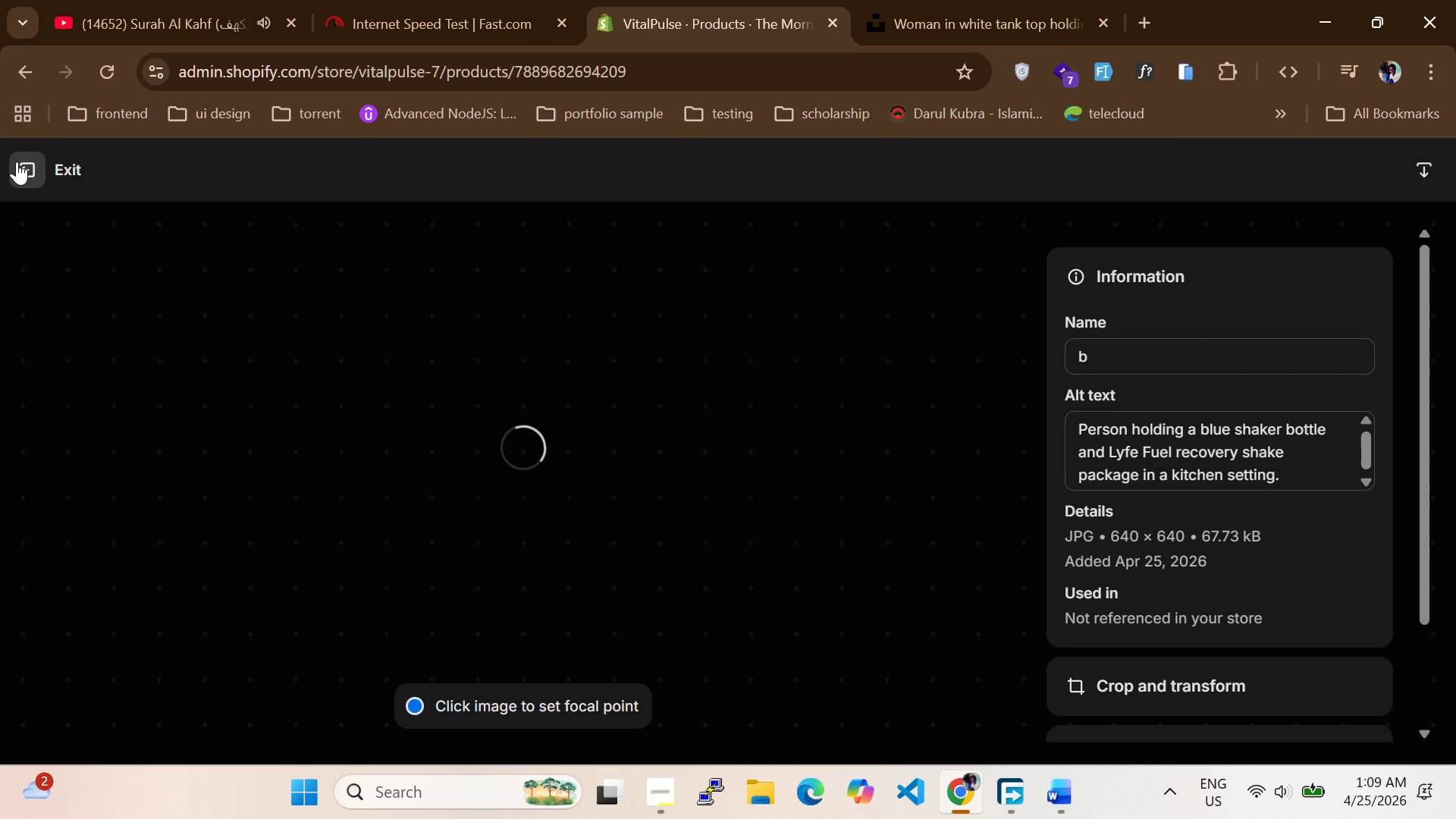 
left_click([20, 173])
 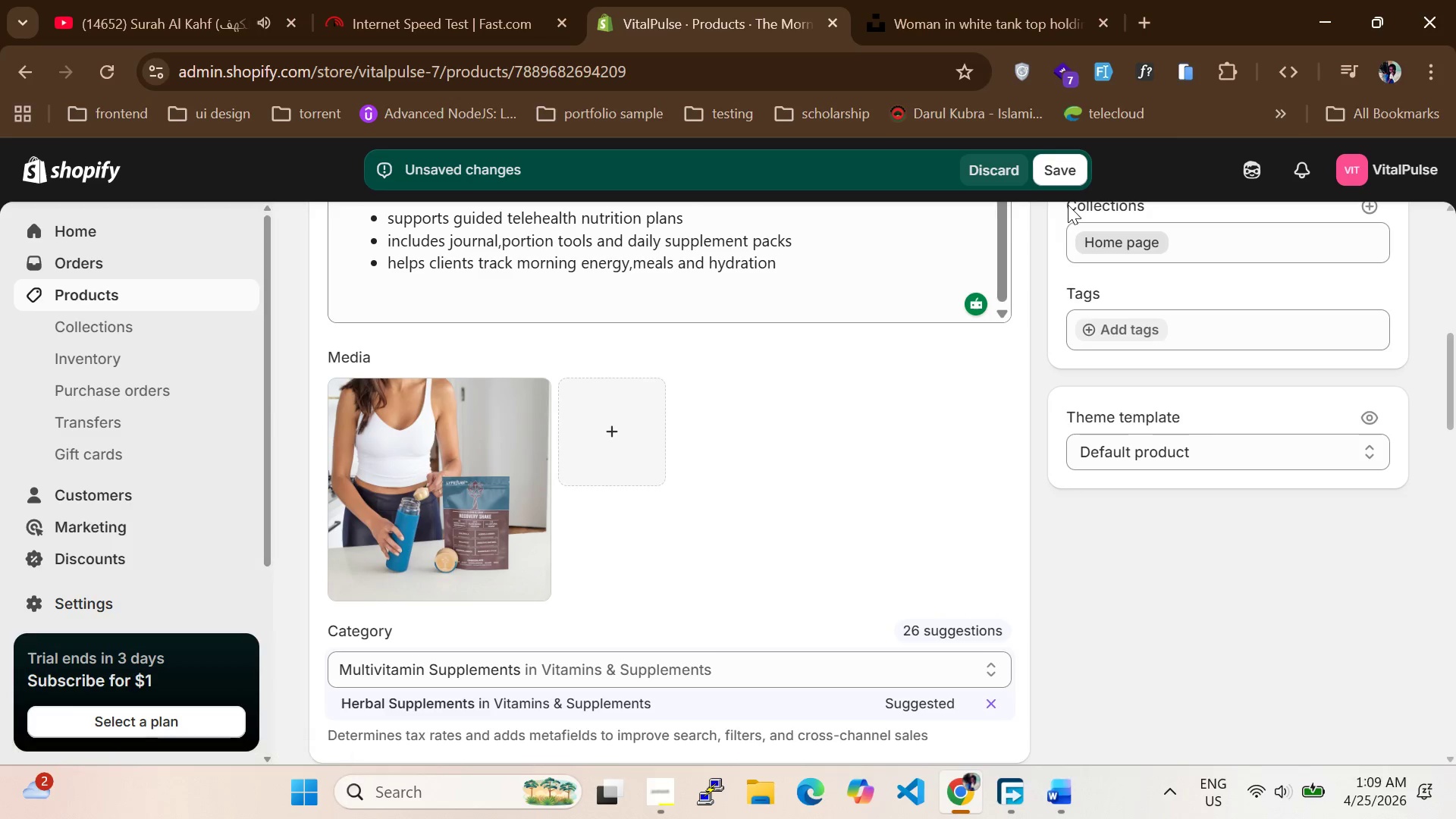 
scroll: coordinate [814, 512], scroll_direction: down, amount: 2.0
 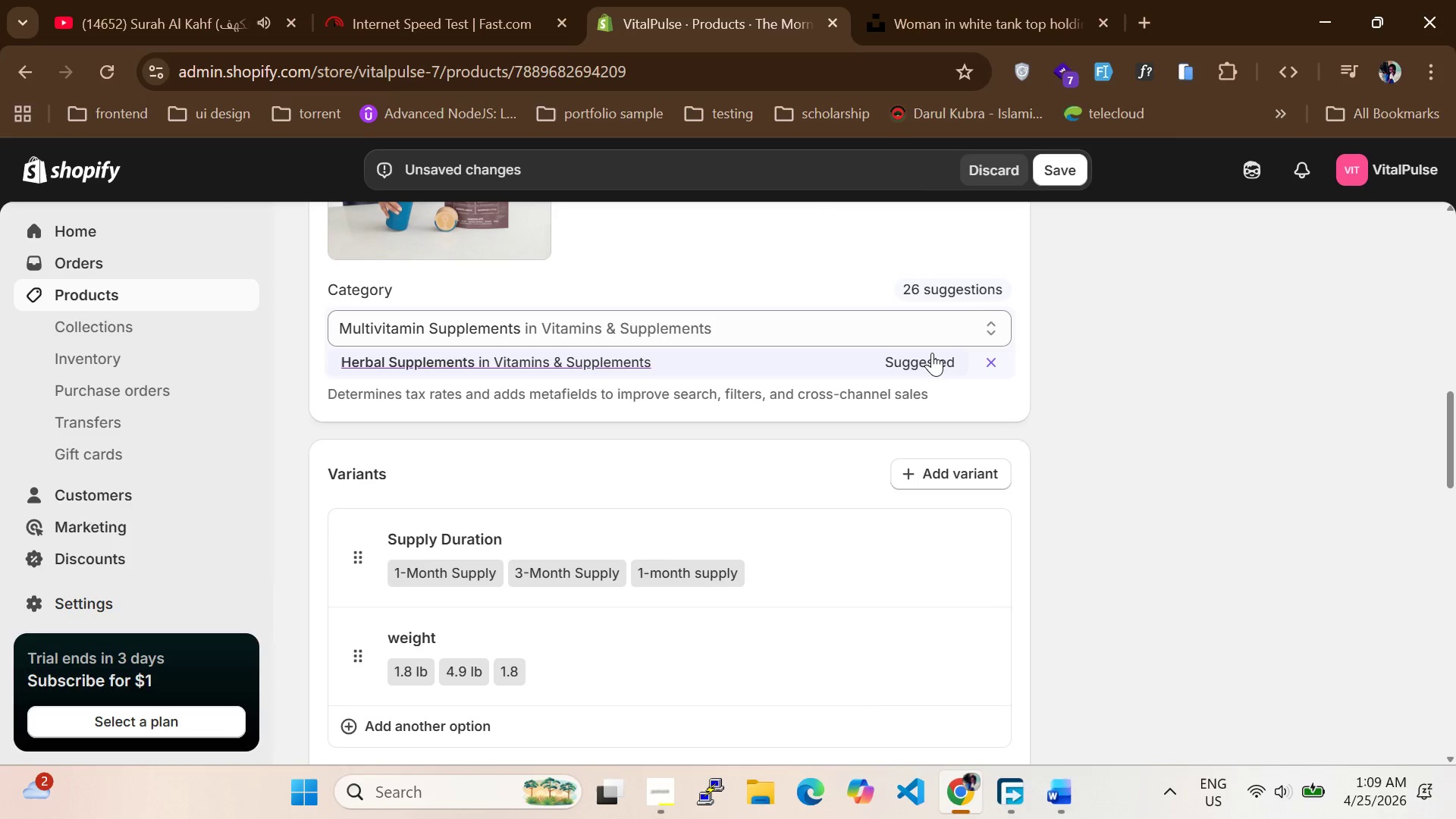 
left_click([931, 356])
 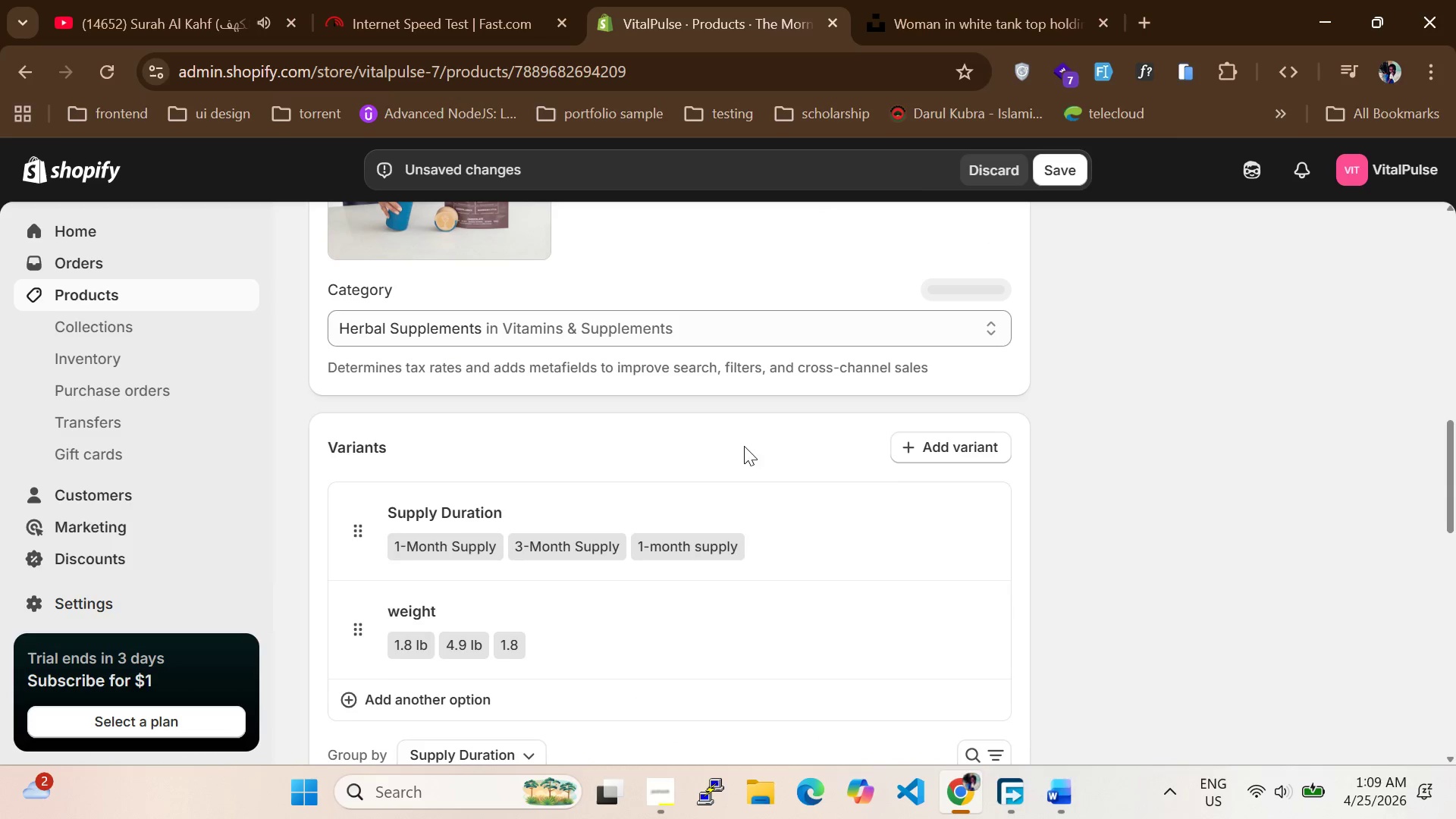 
scroll: coordinate [630, 482], scroll_direction: down, amount: 6.0
 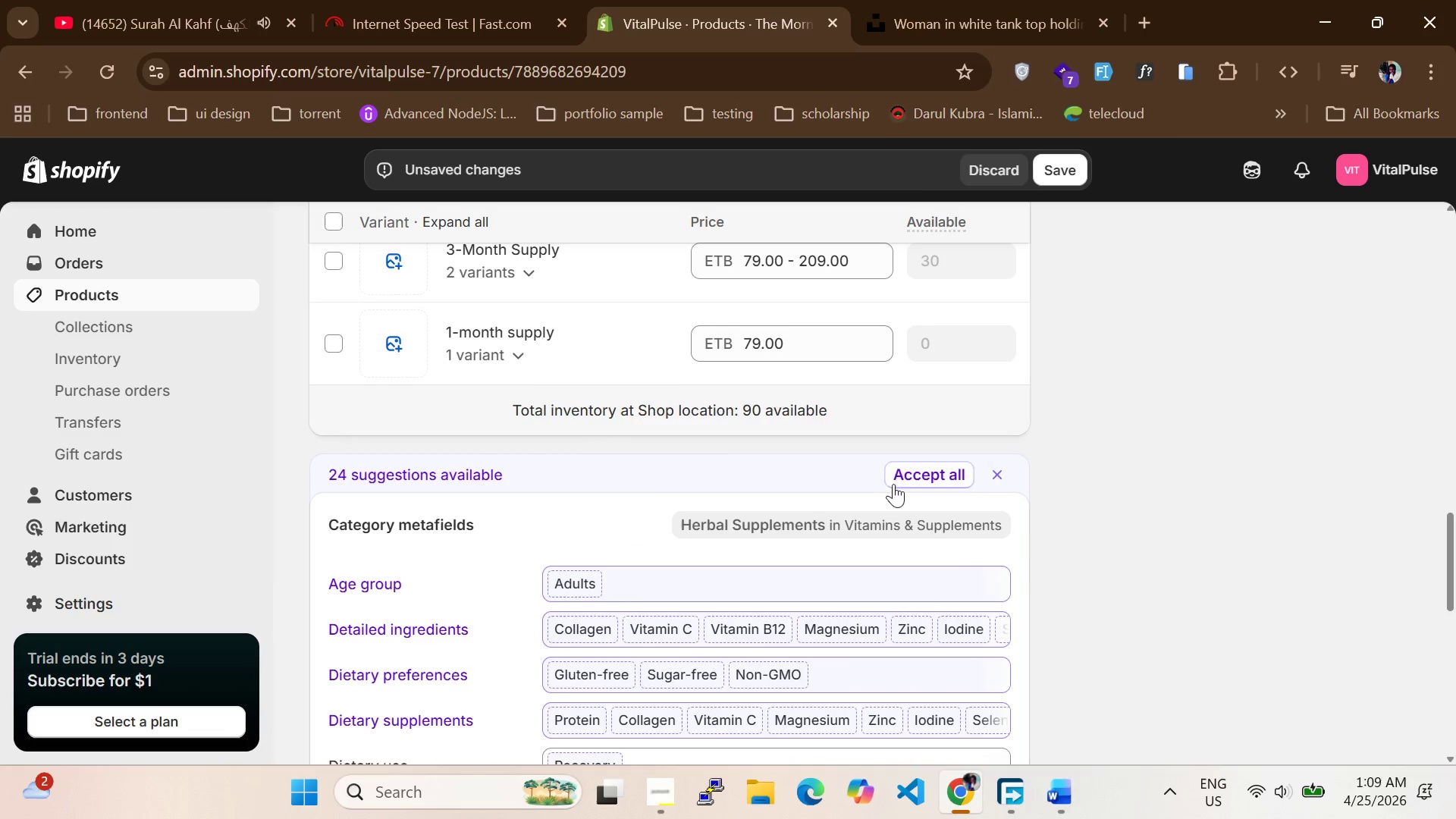 
left_click([905, 472])
 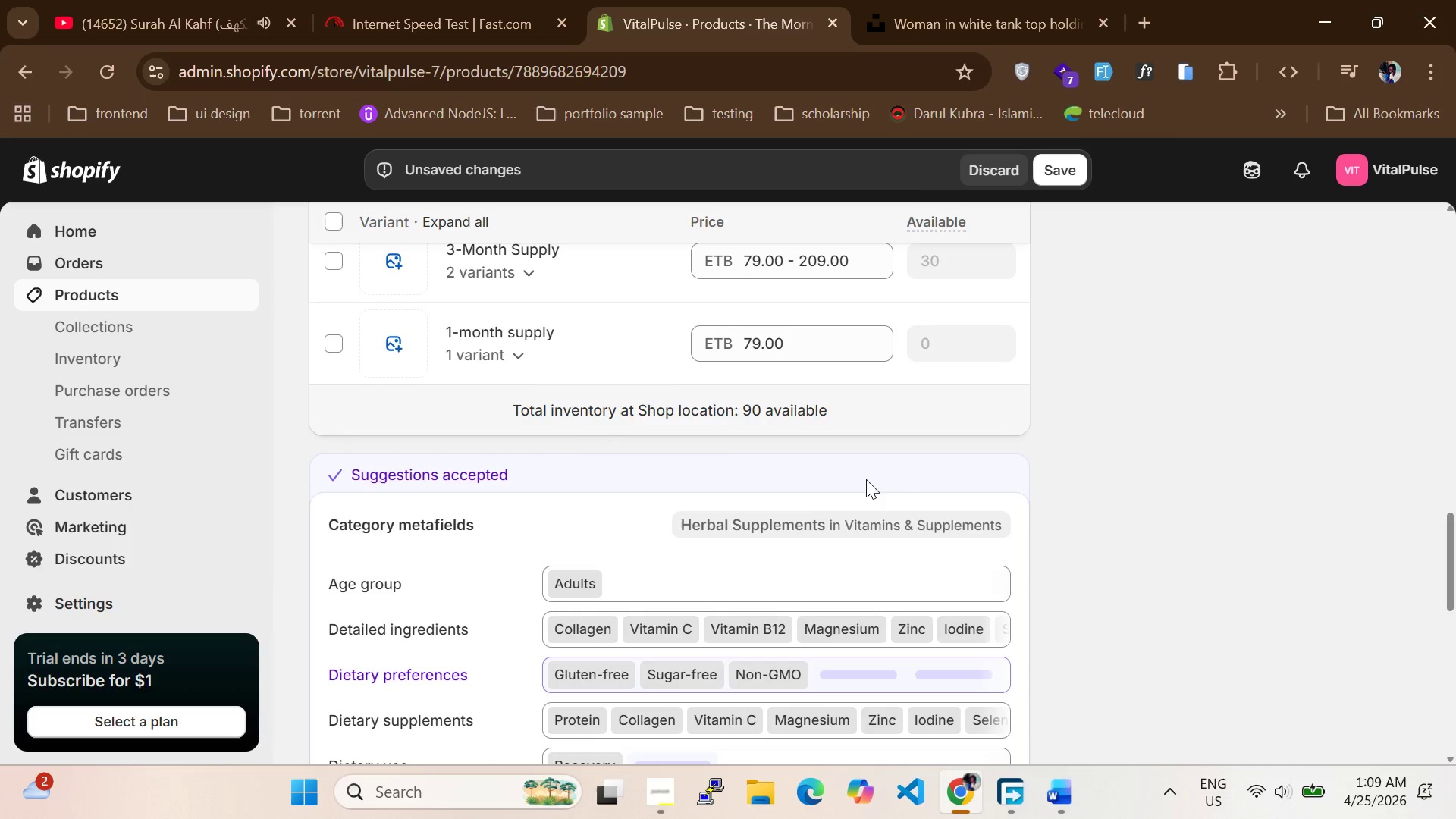 
scroll: coordinate [864, 479], scroll_direction: down, amount: 2.0
 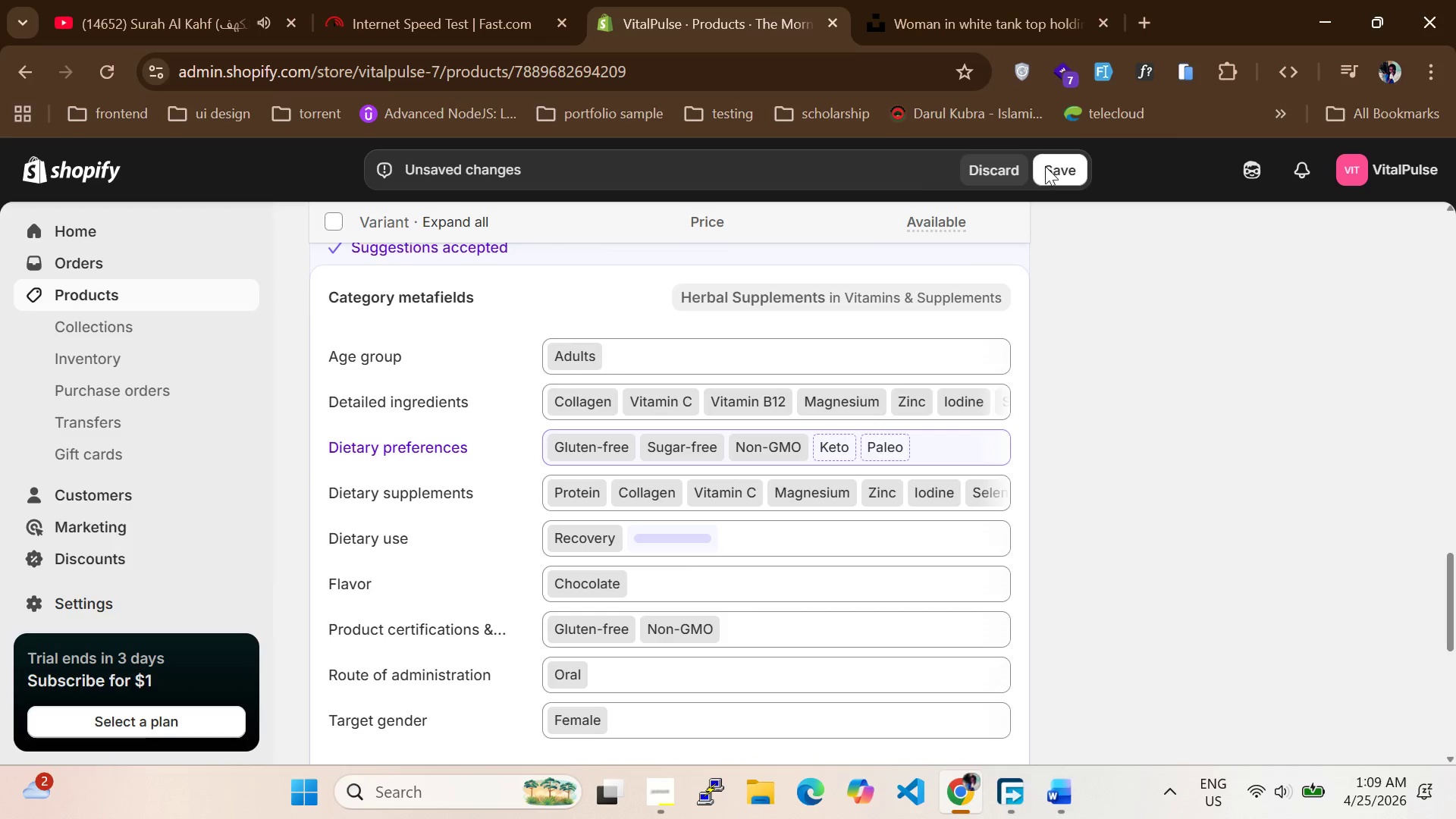 
left_click([1055, 173])
 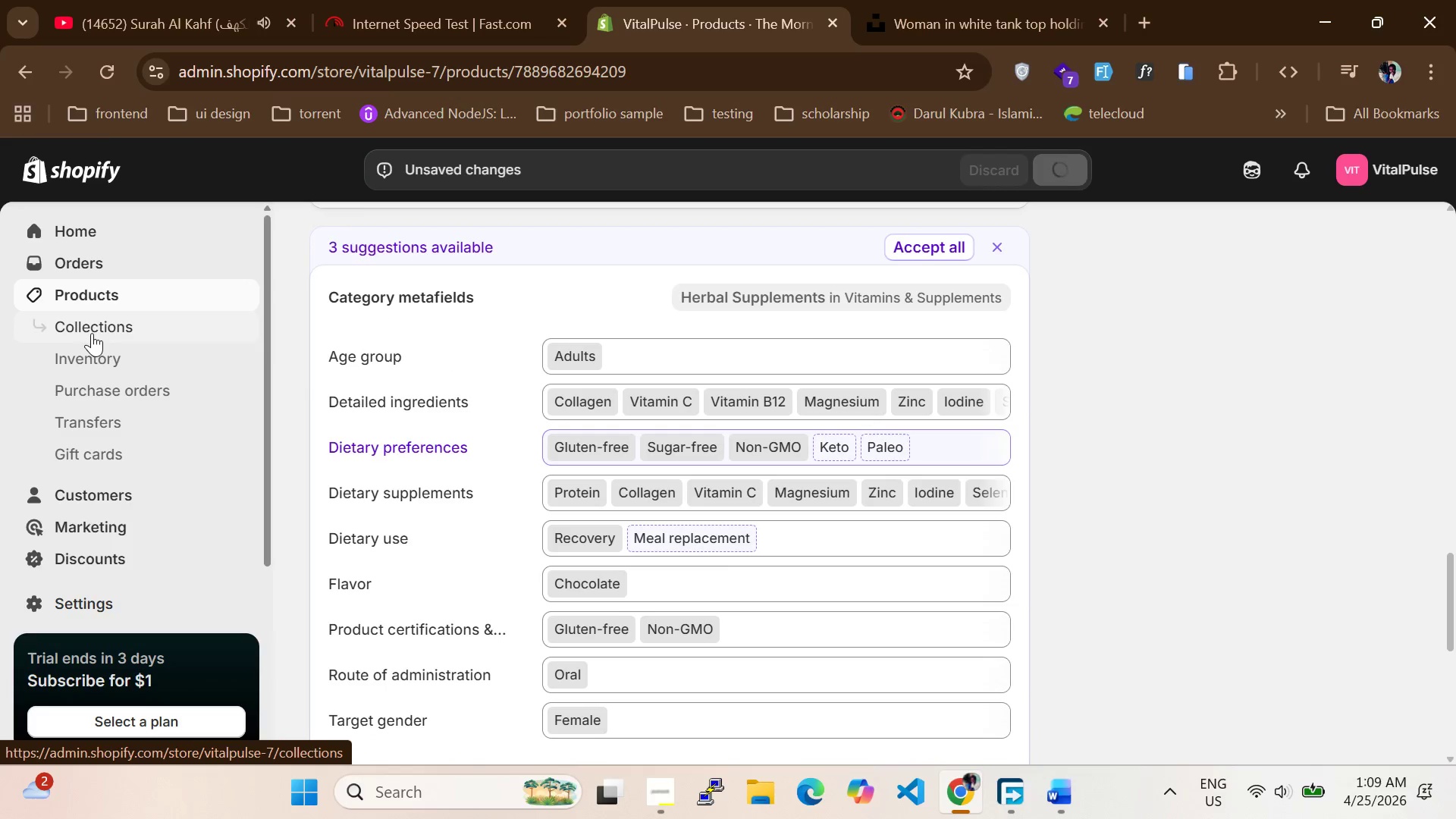 
left_click([923, 243])
 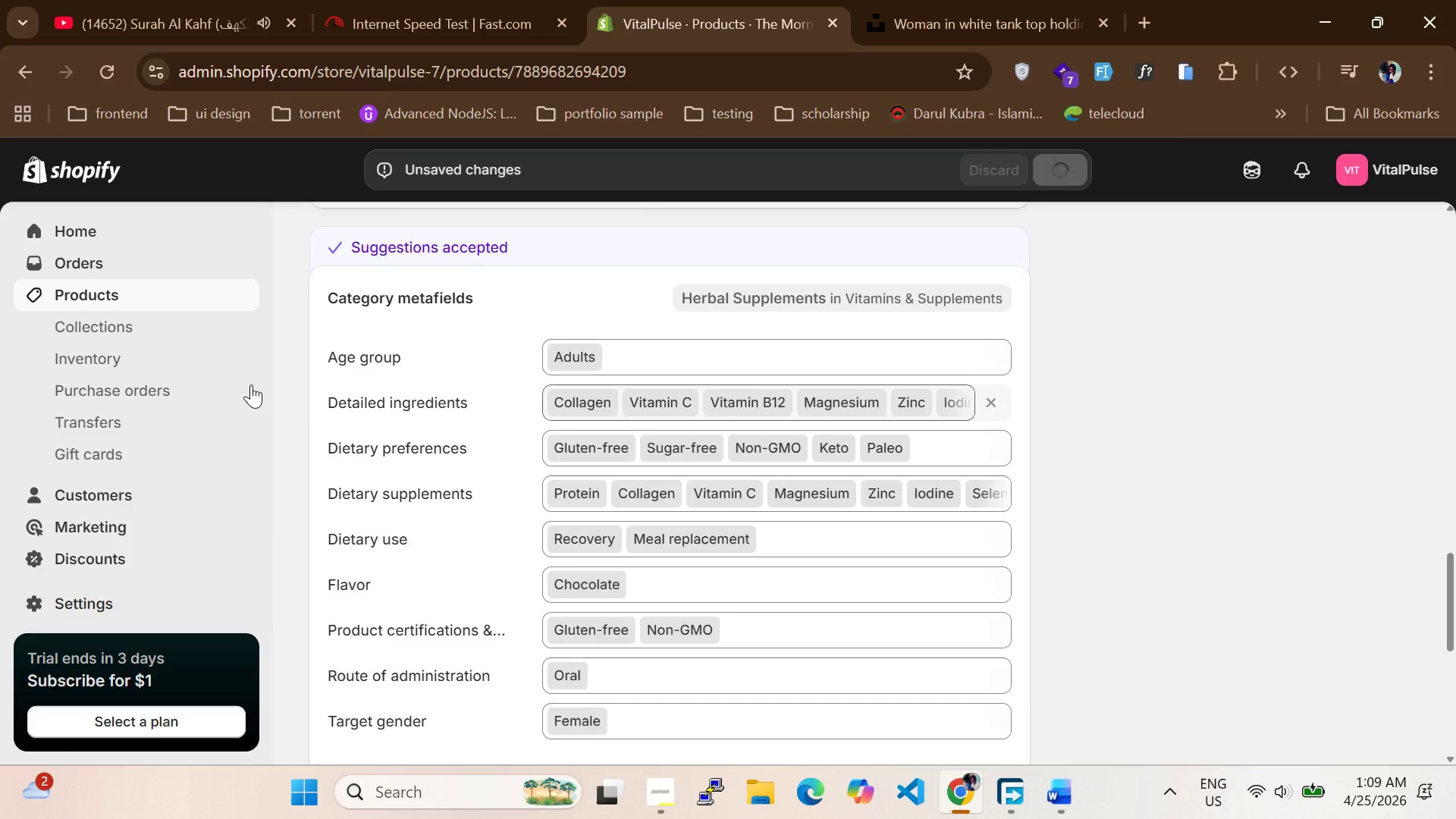 
mouse_move([121, 325])
 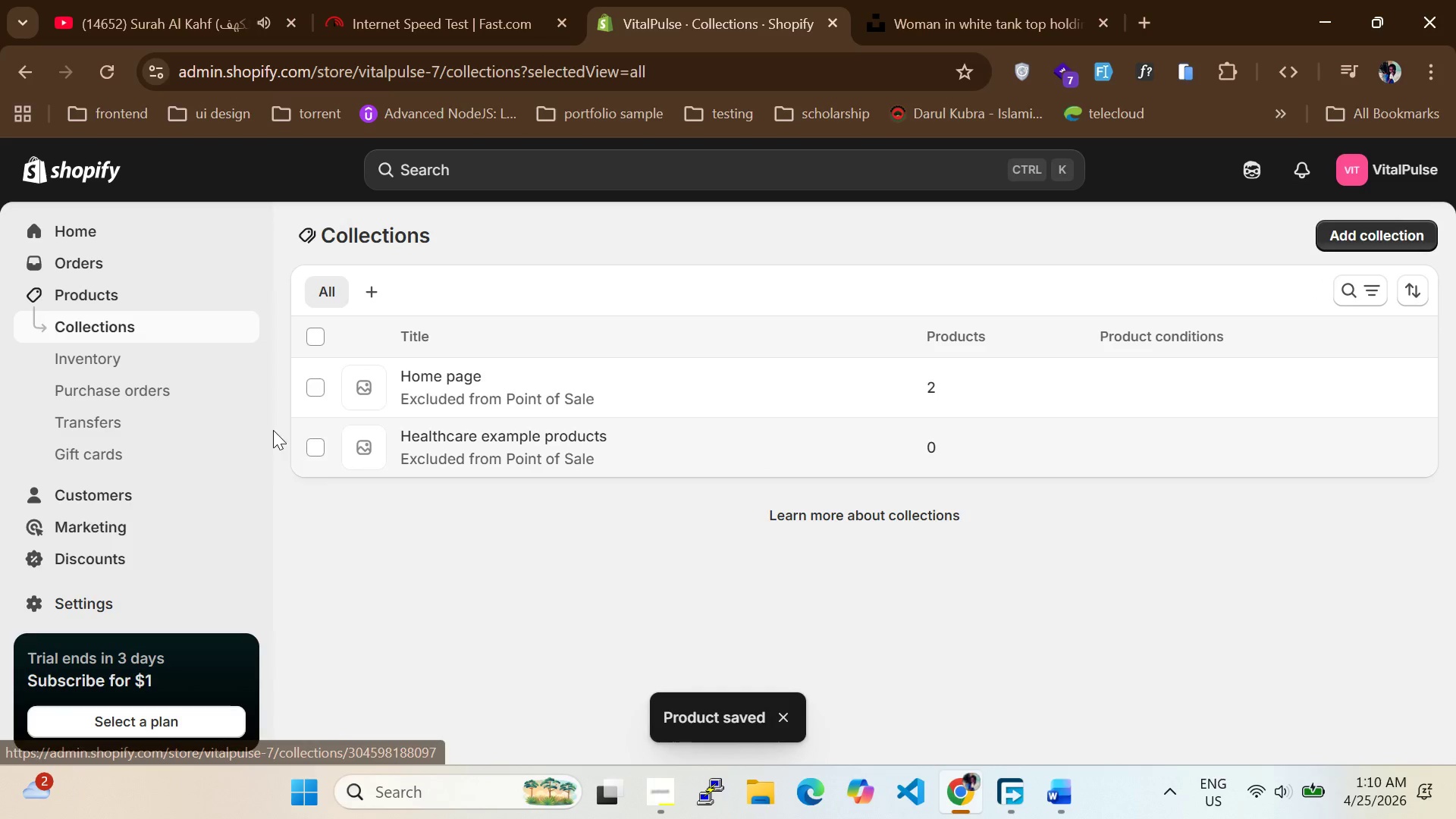 
left_click([320, 443])
 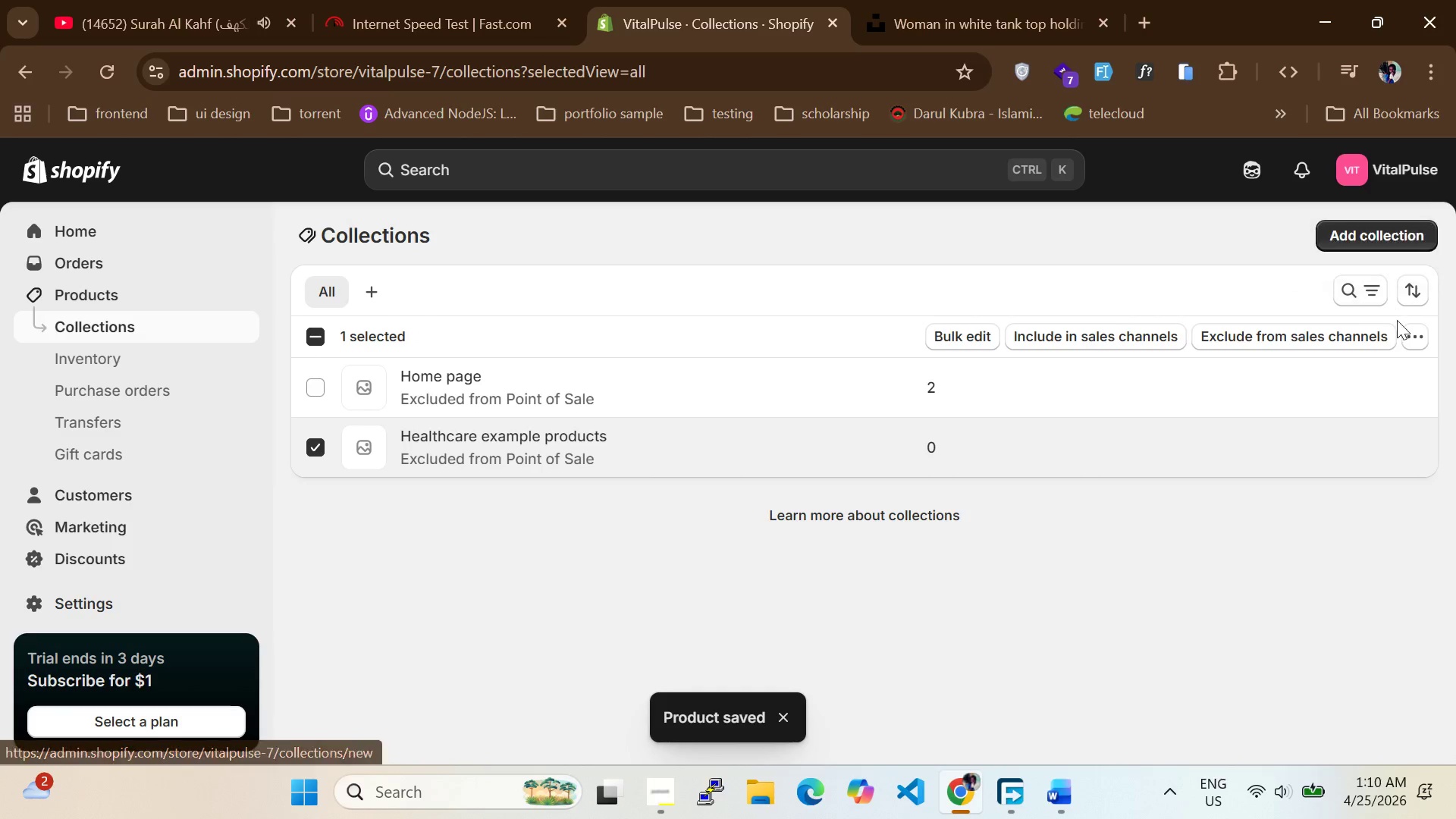 
left_click([1417, 346])
 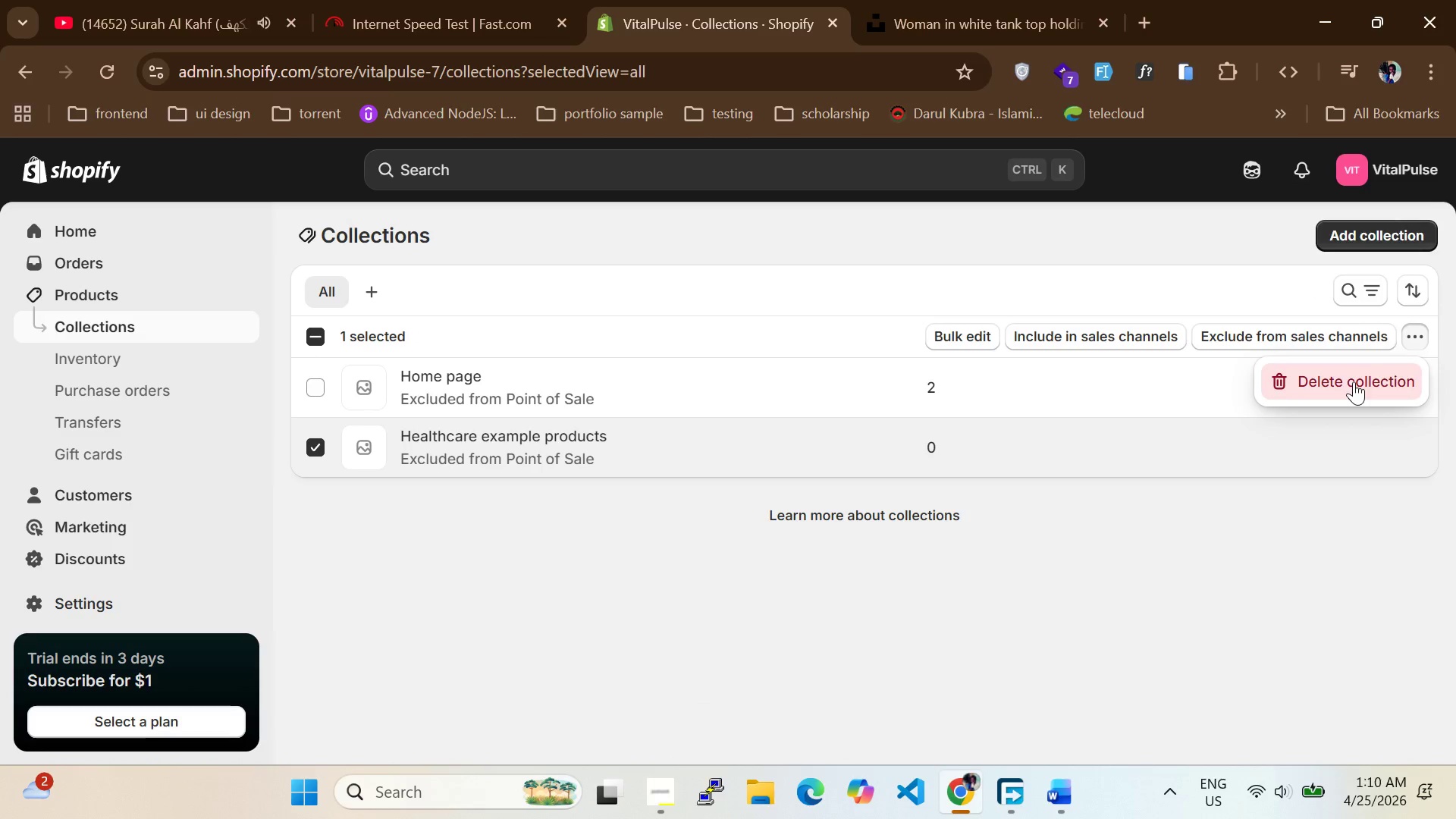 
left_click([1354, 381])
 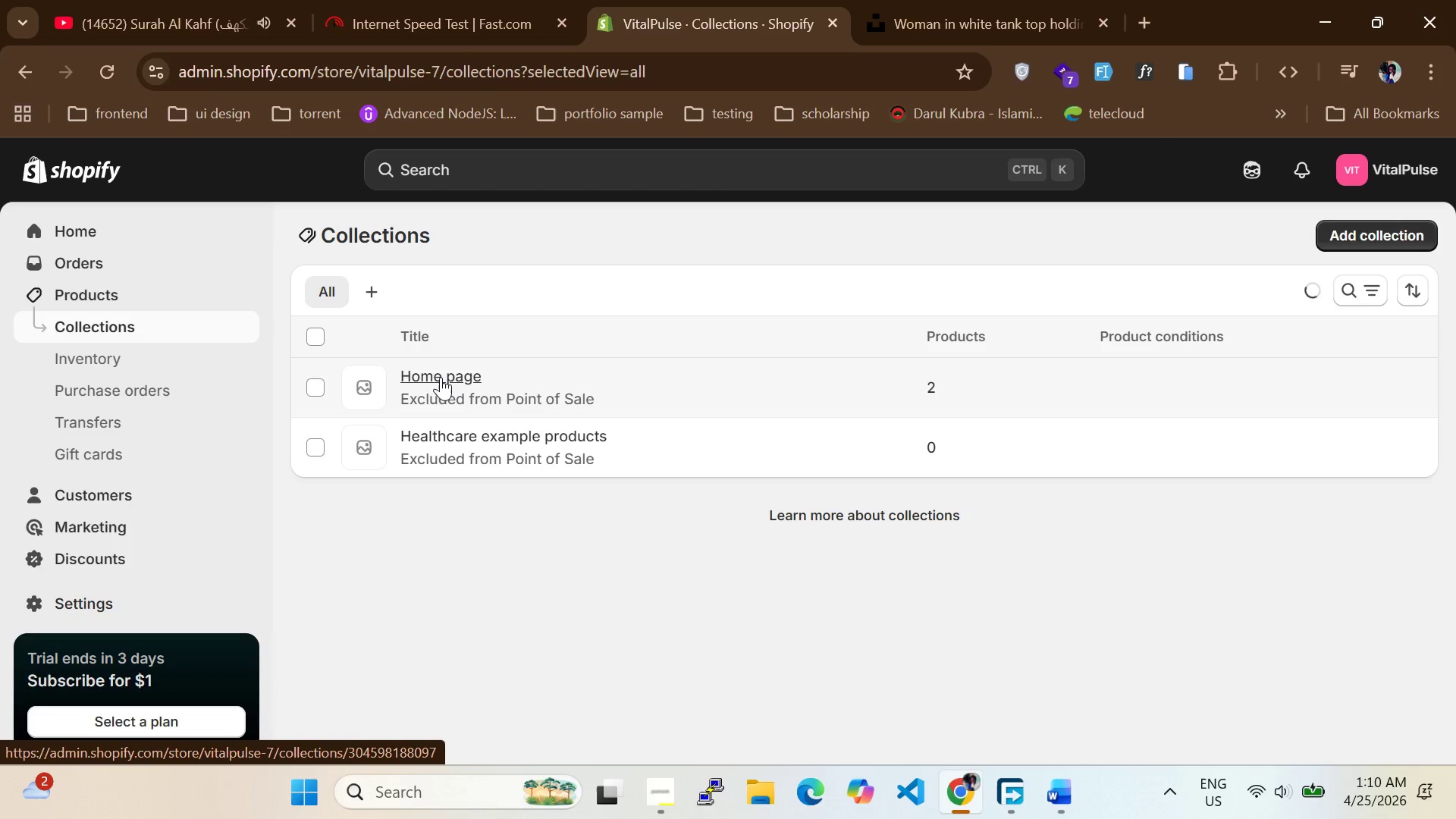 
double_click([441, 373])
 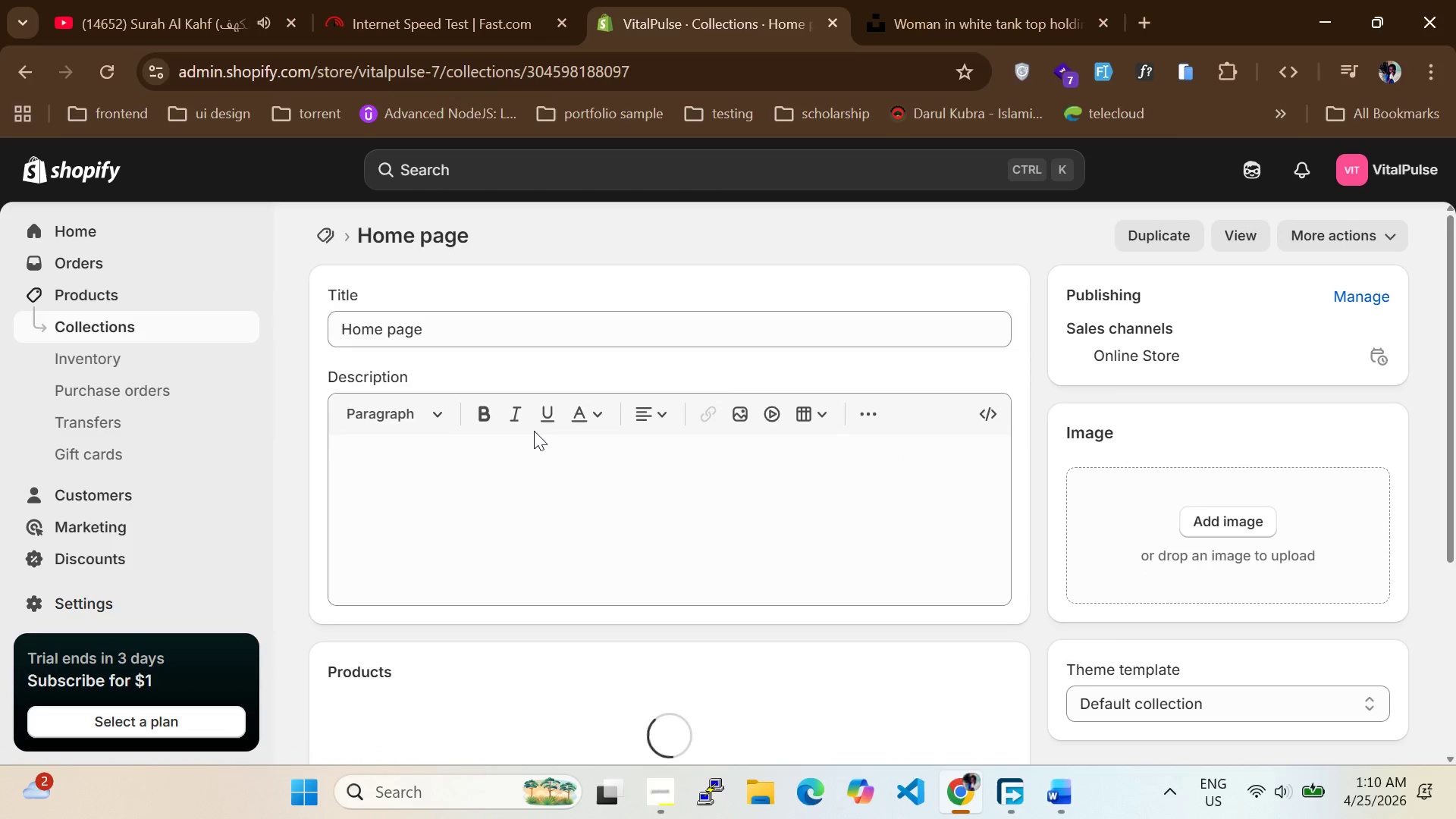 
scroll: coordinate [626, 581], scroll_direction: down, amount: 11.0
 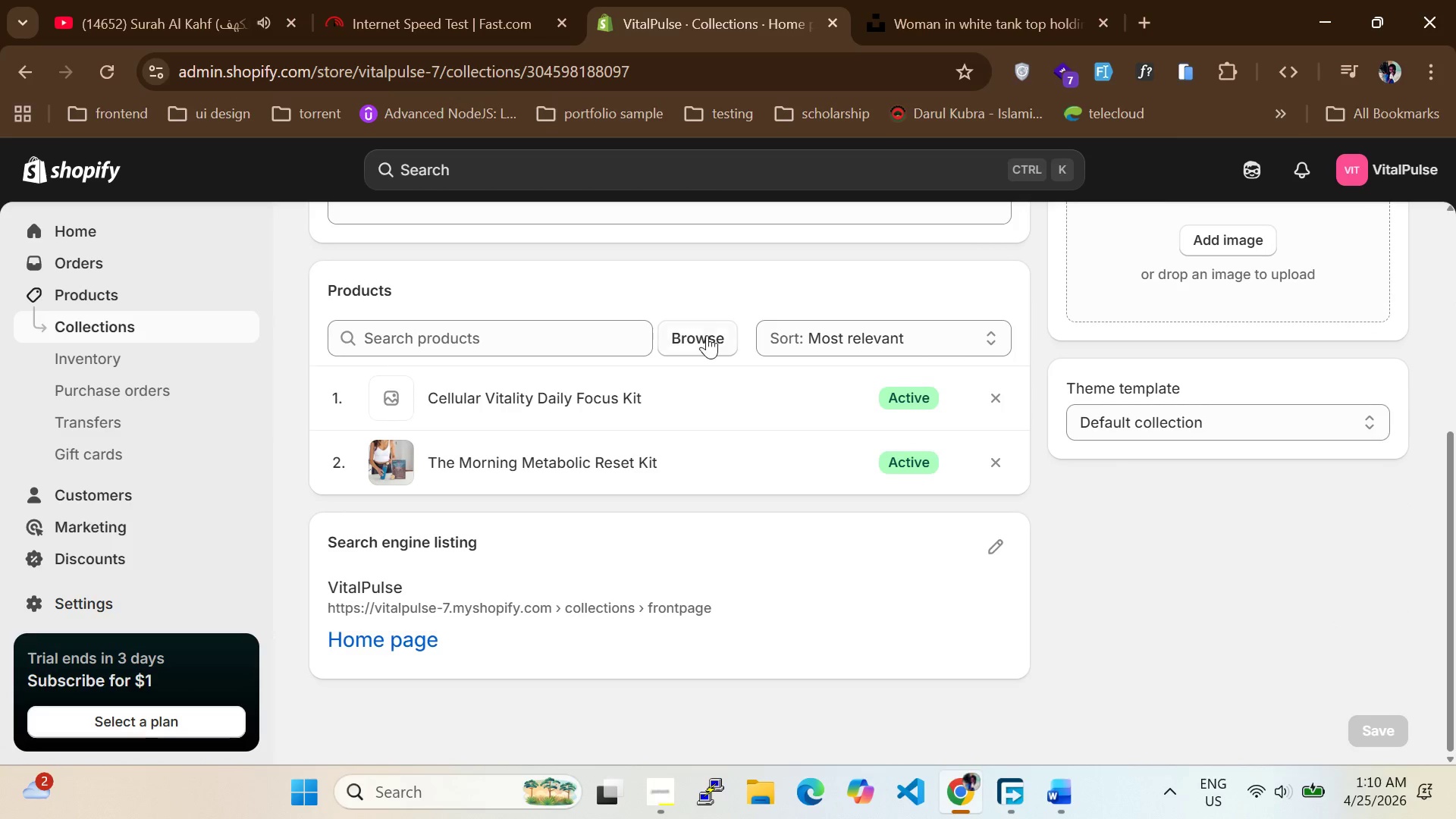 
left_click([704, 333])
 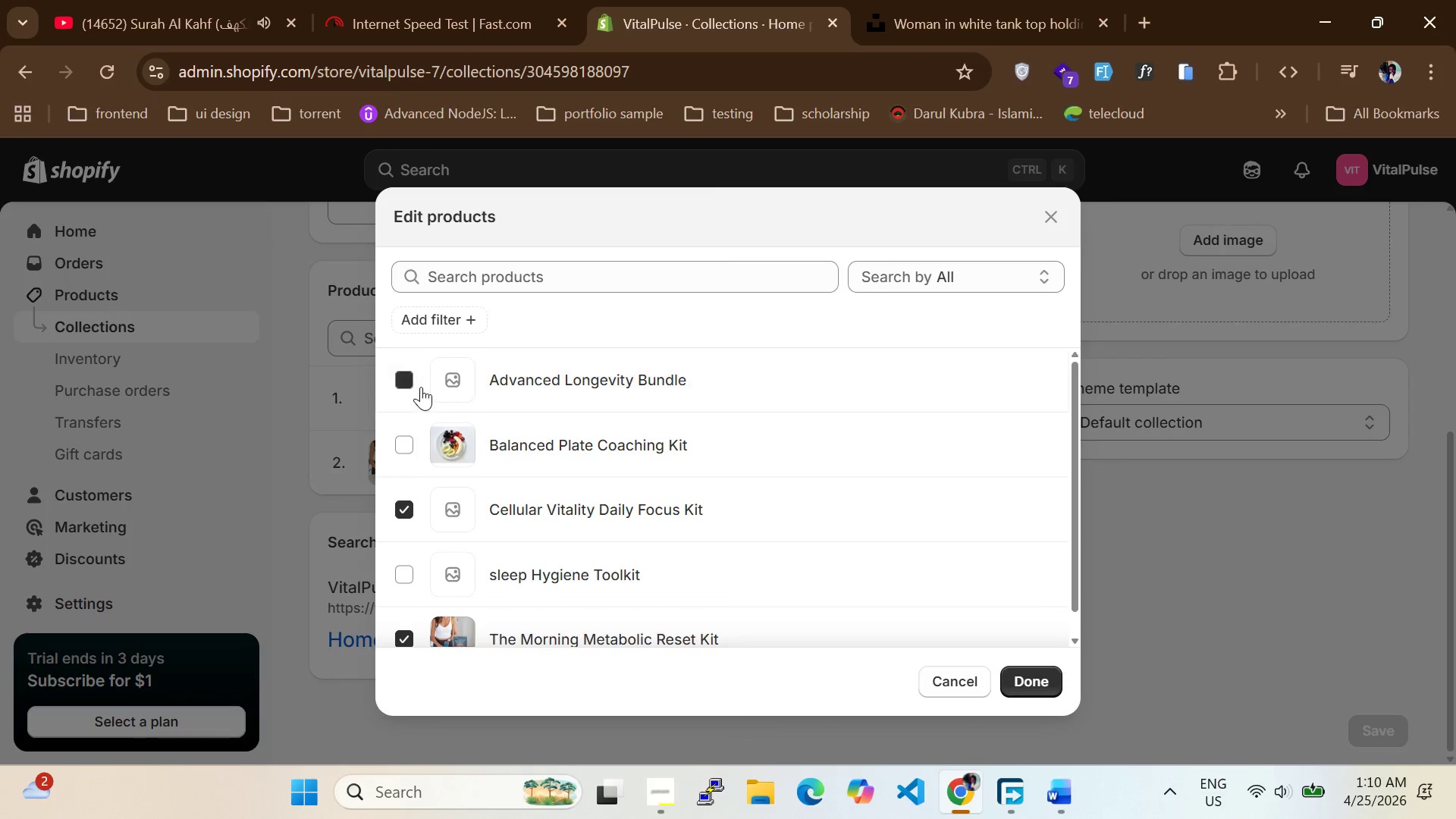 
left_click_drag(start_coordinate=[398, 437], to_coordinate=[402, 444])
 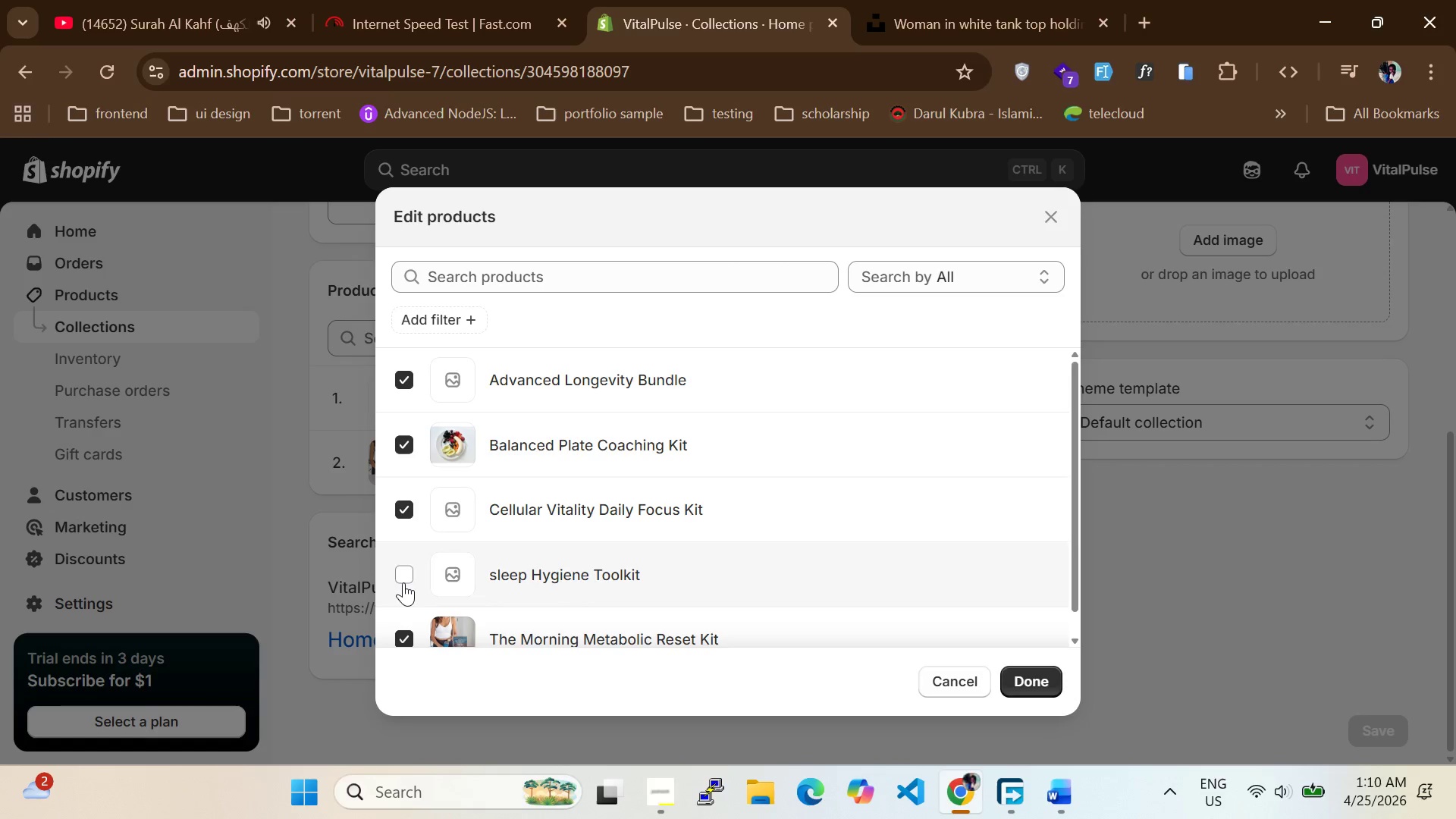 
left_click([403, 582])
 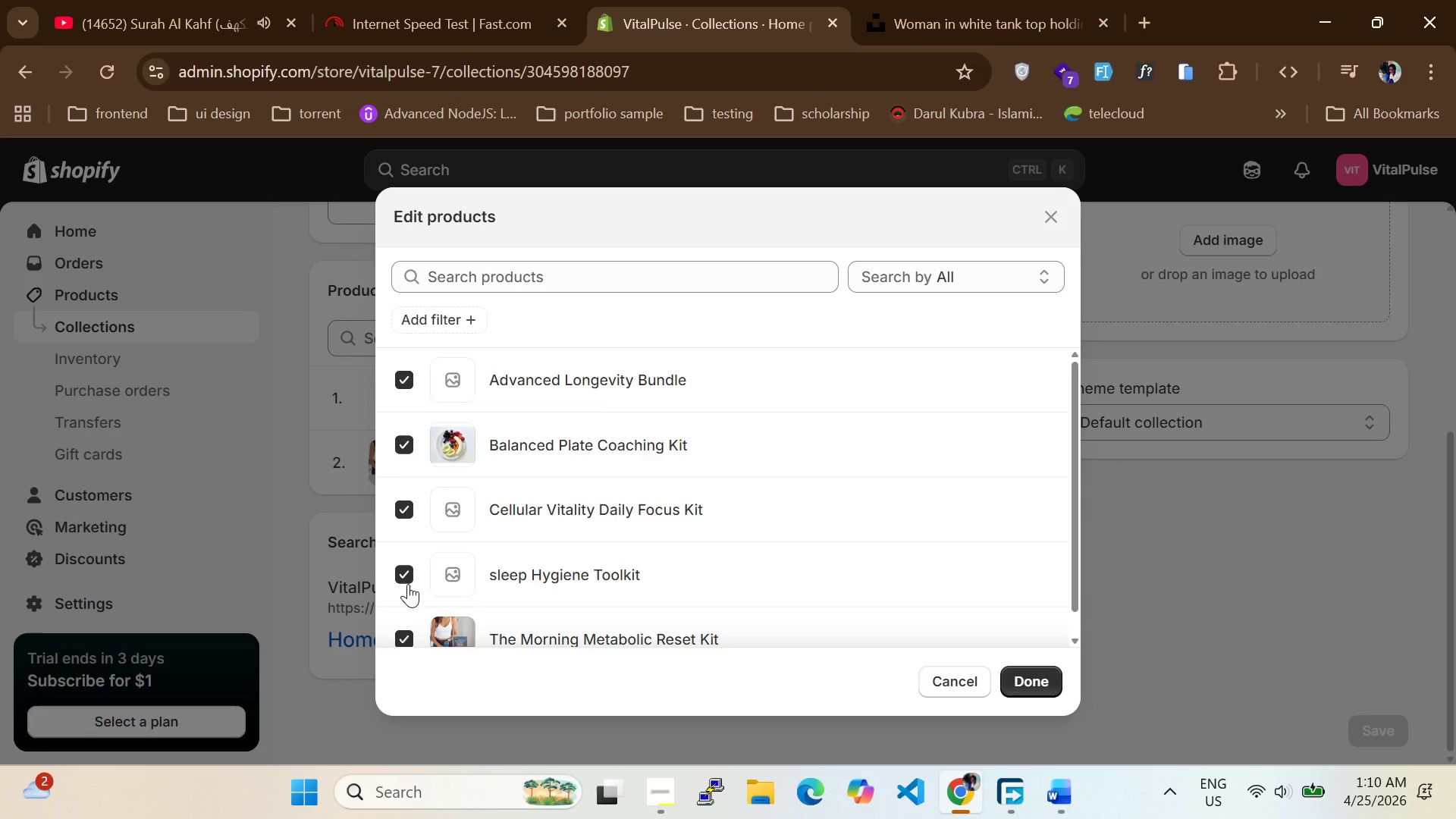 
scroll: coordinate [431, 600], scroll_direction: down, amount: 4.0
 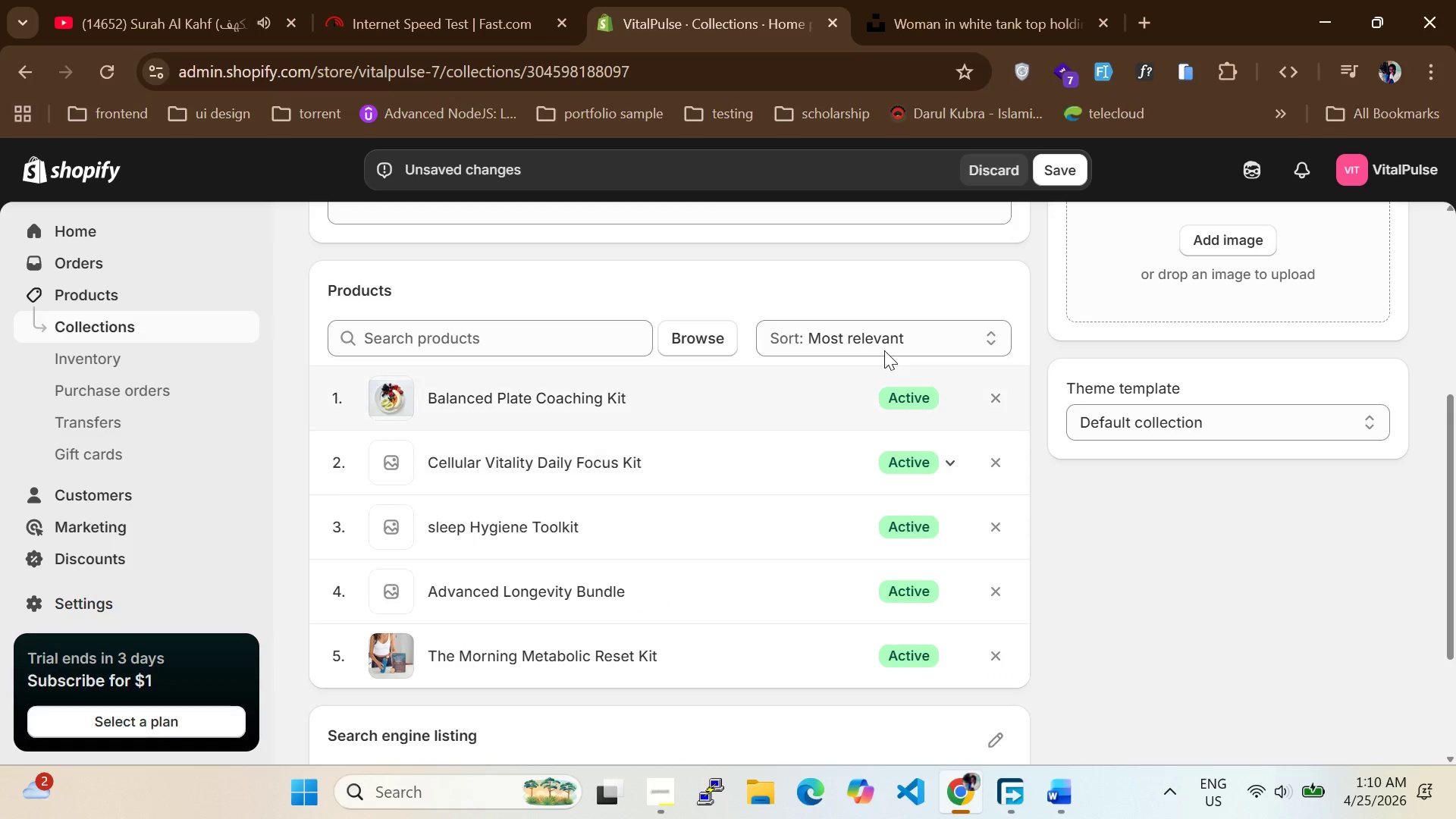 
left_click([1078, 172])
 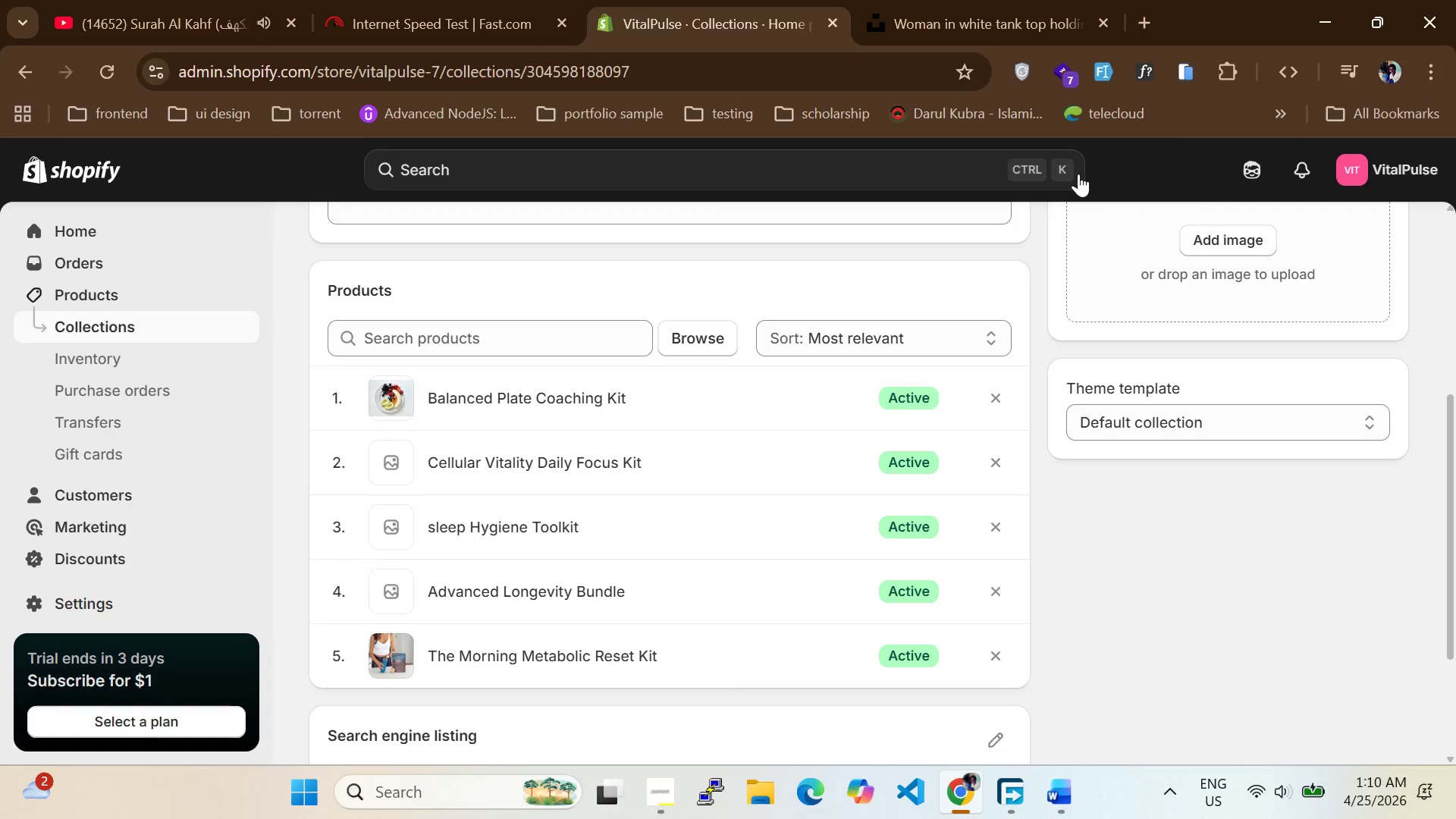 
wait(14.78)
 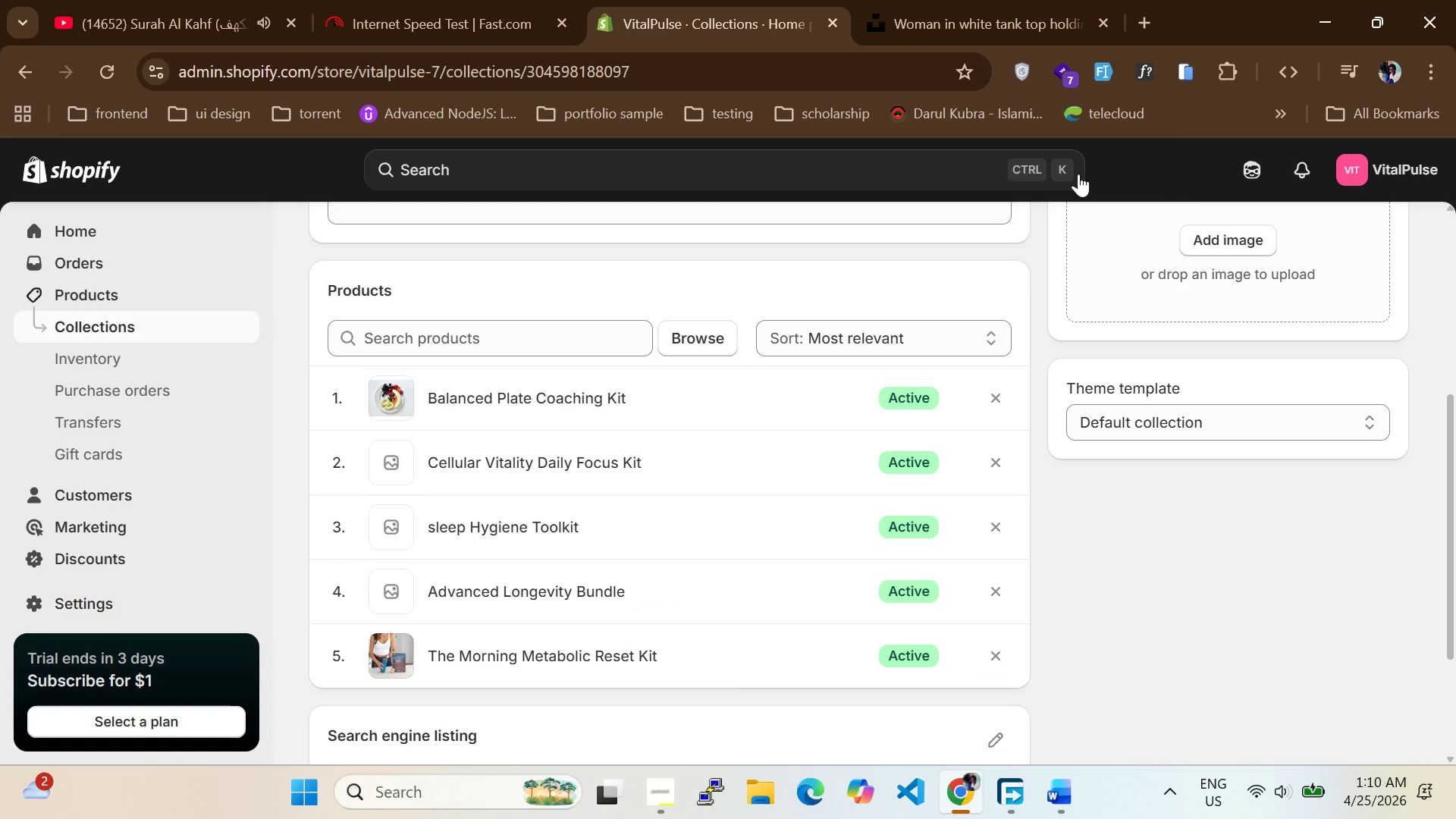 
left_click([1071, 787])
 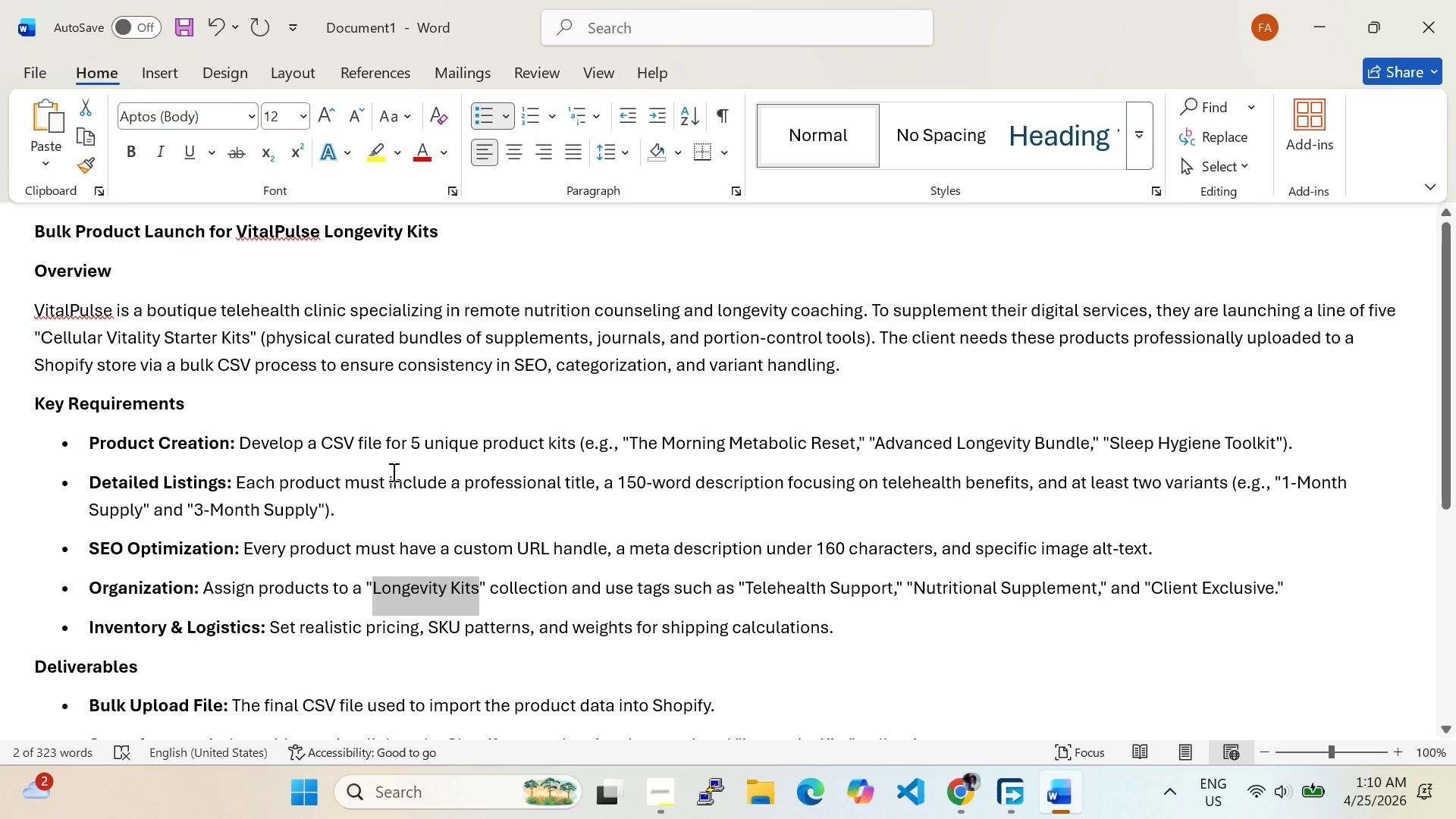 
wait(6.16)
 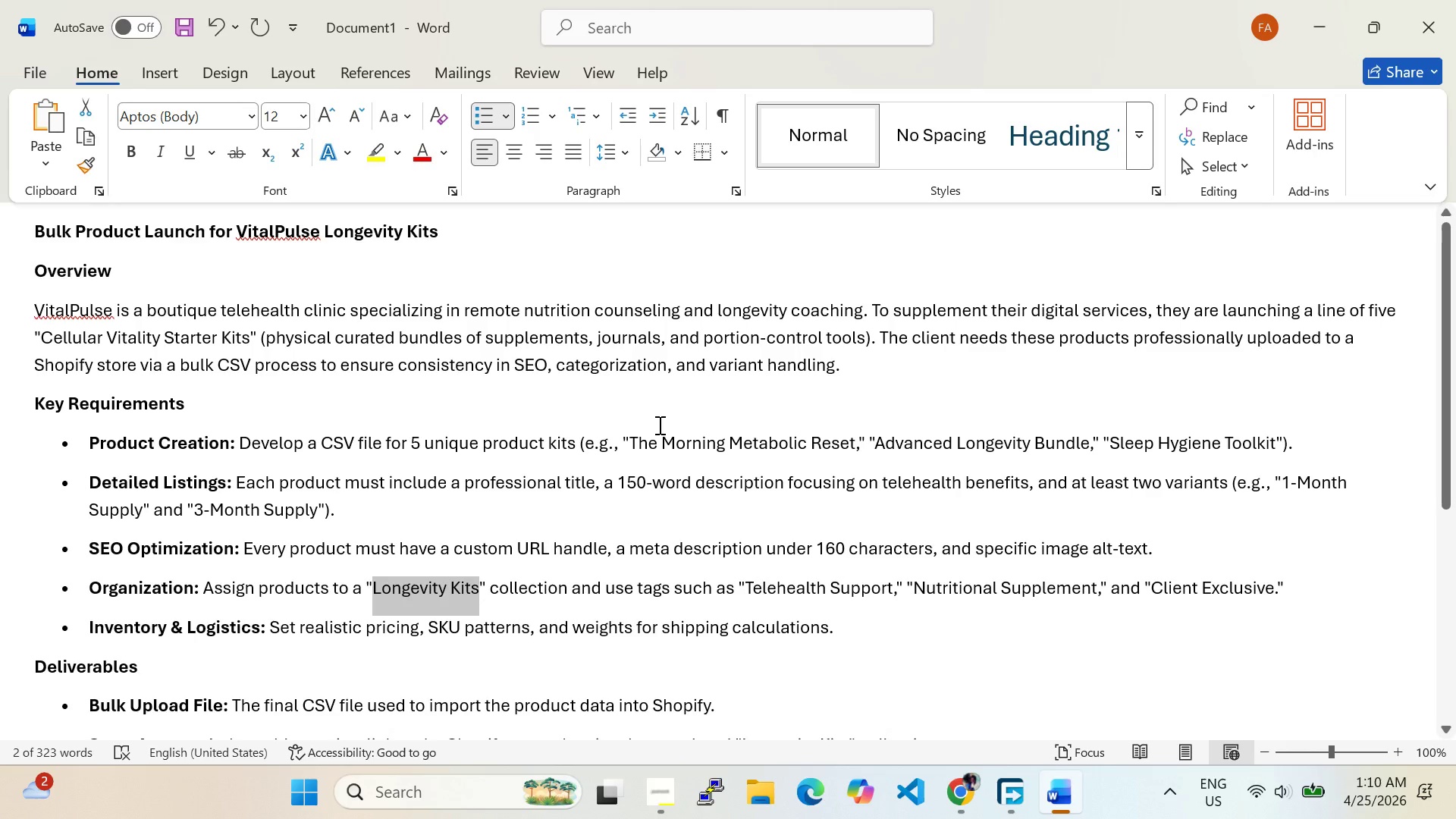 
scroll: coordinate [369, 530], scroll_direction: down, amount: 1.0
 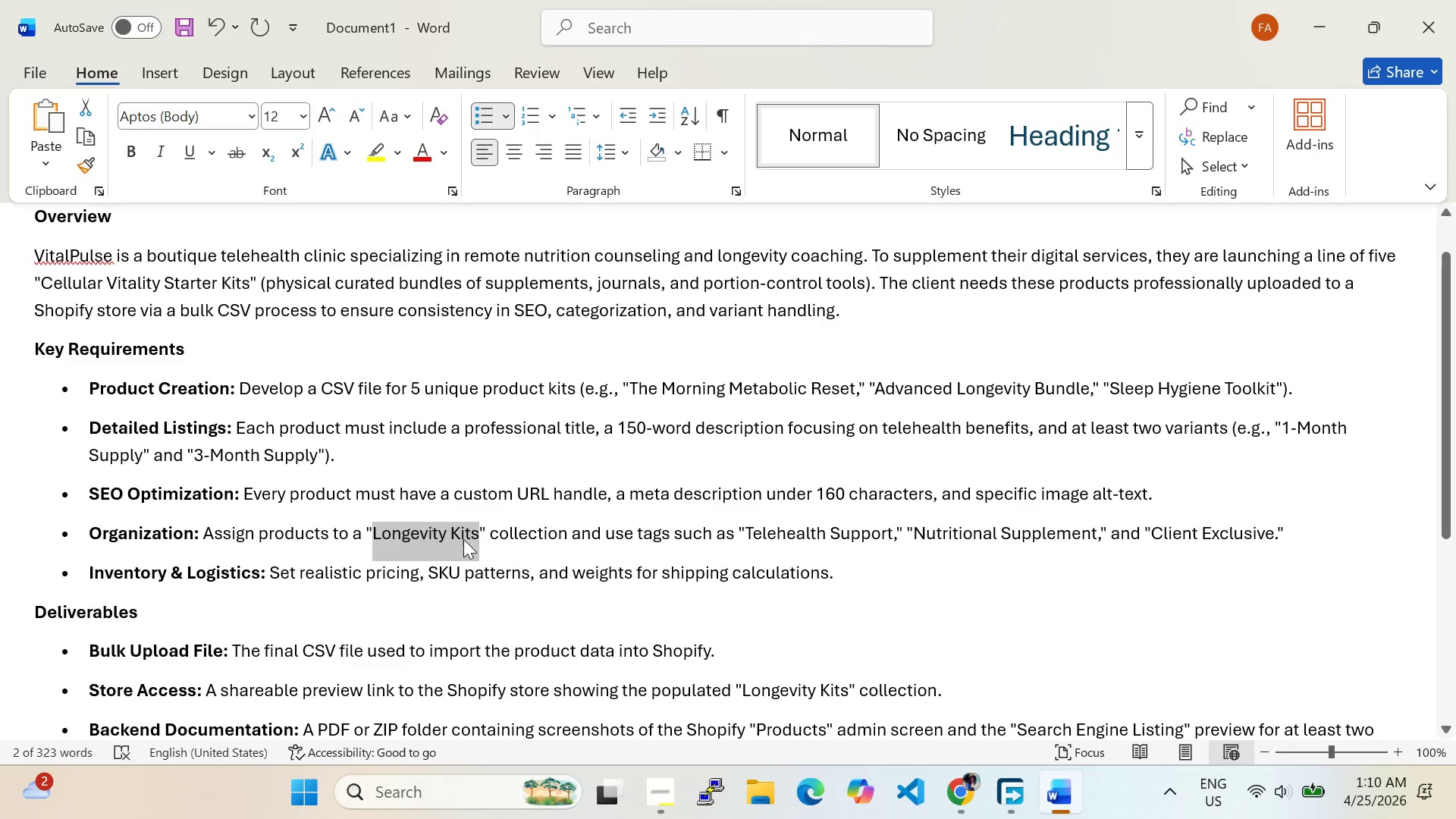 
wait(8.23)
 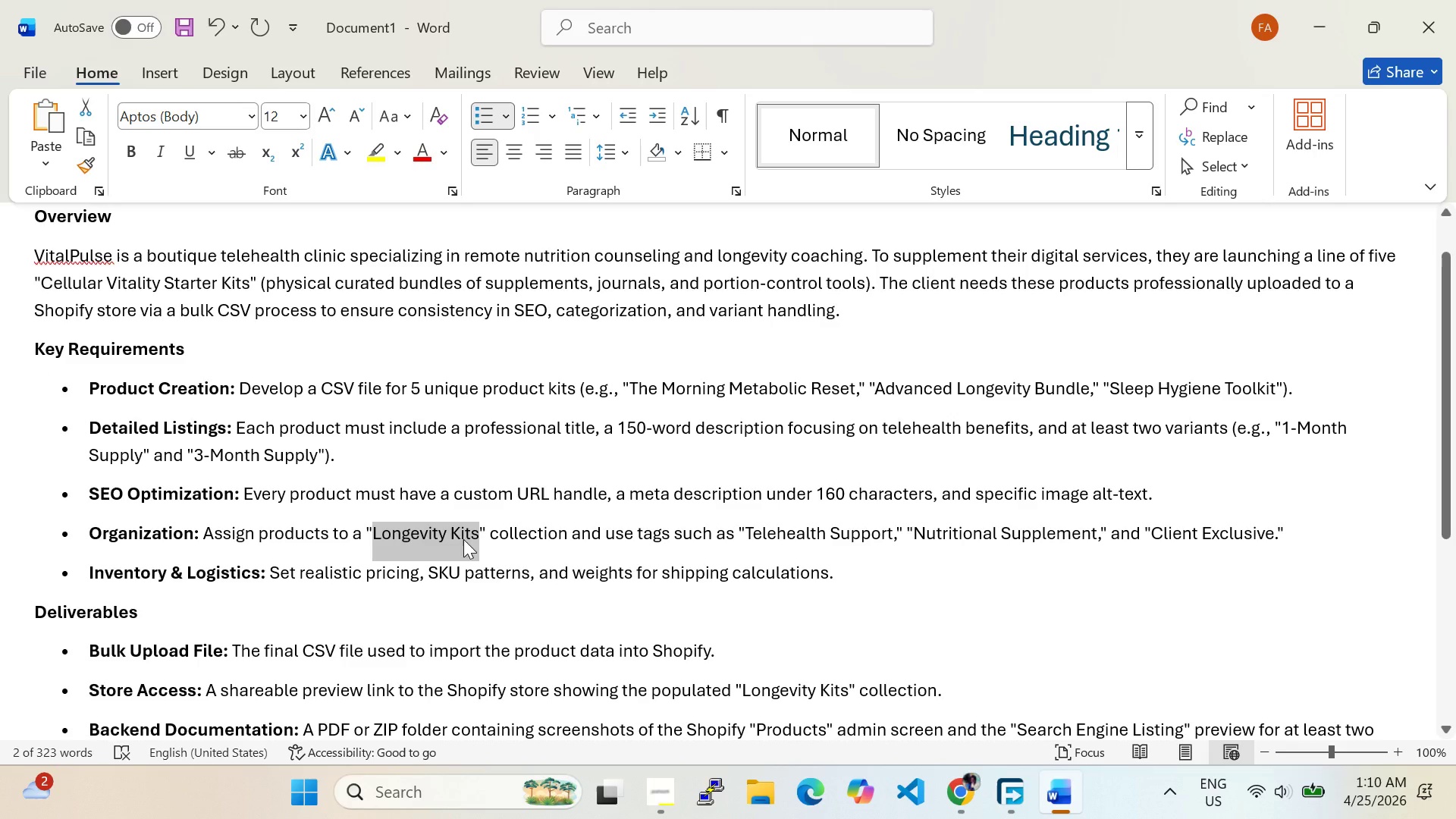 
left_click_drag(start_coordinate=[363, 579], to_coordinate=[389, 579])
 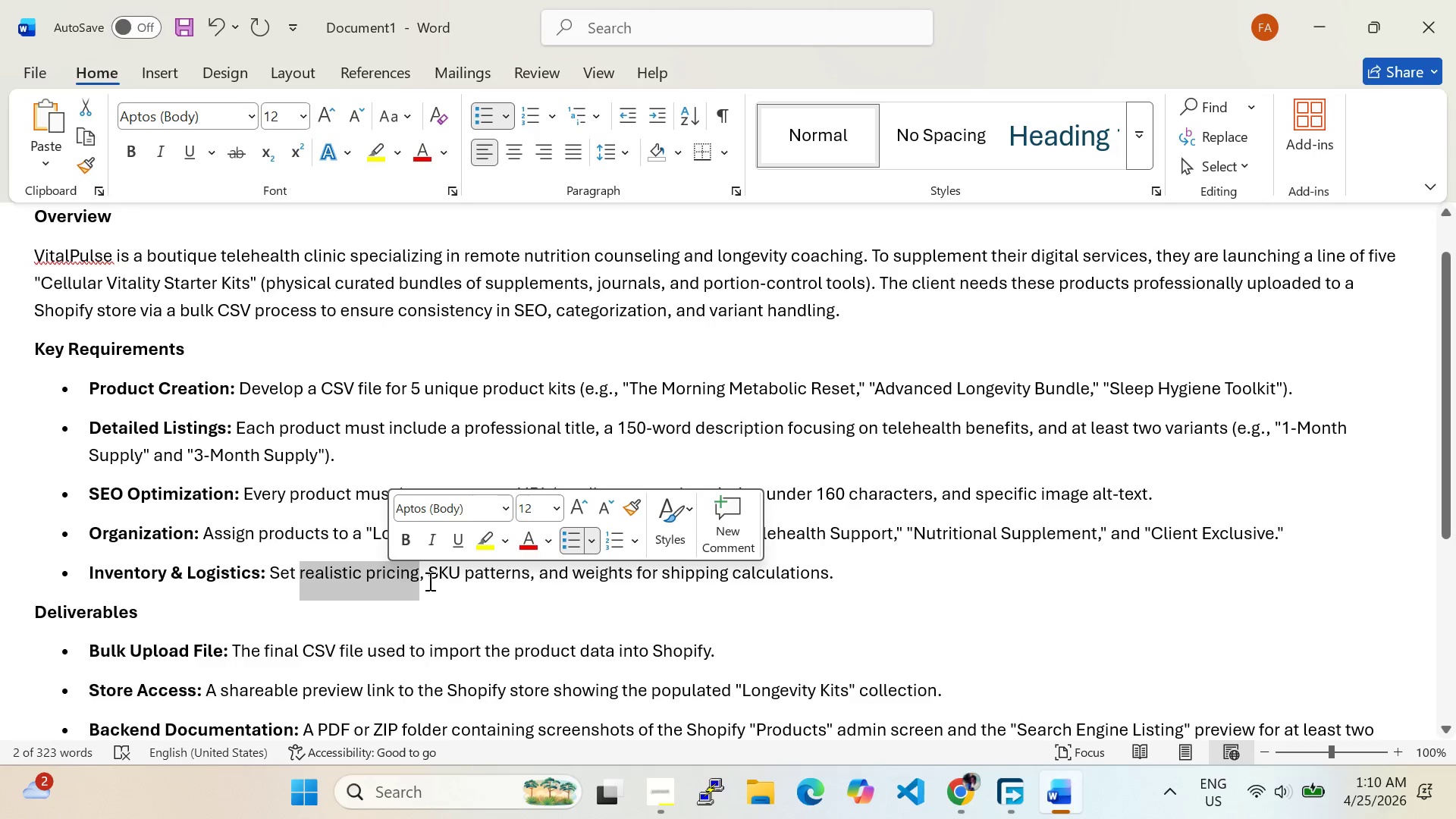 
left_click_drag(start_coordinate=[424, 579], to_coordinate=[499, 582])
 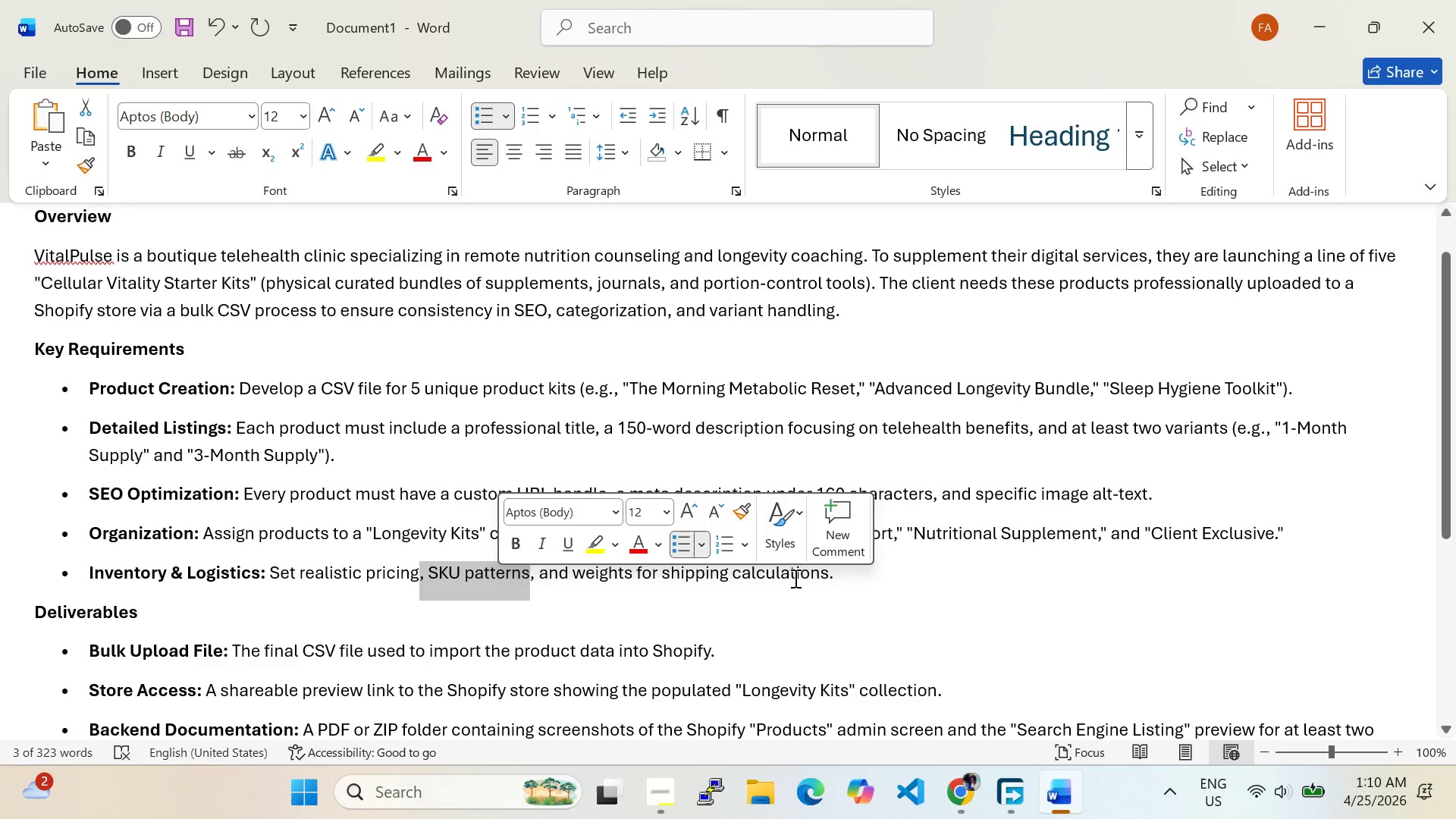 
left_click([720, 598])
 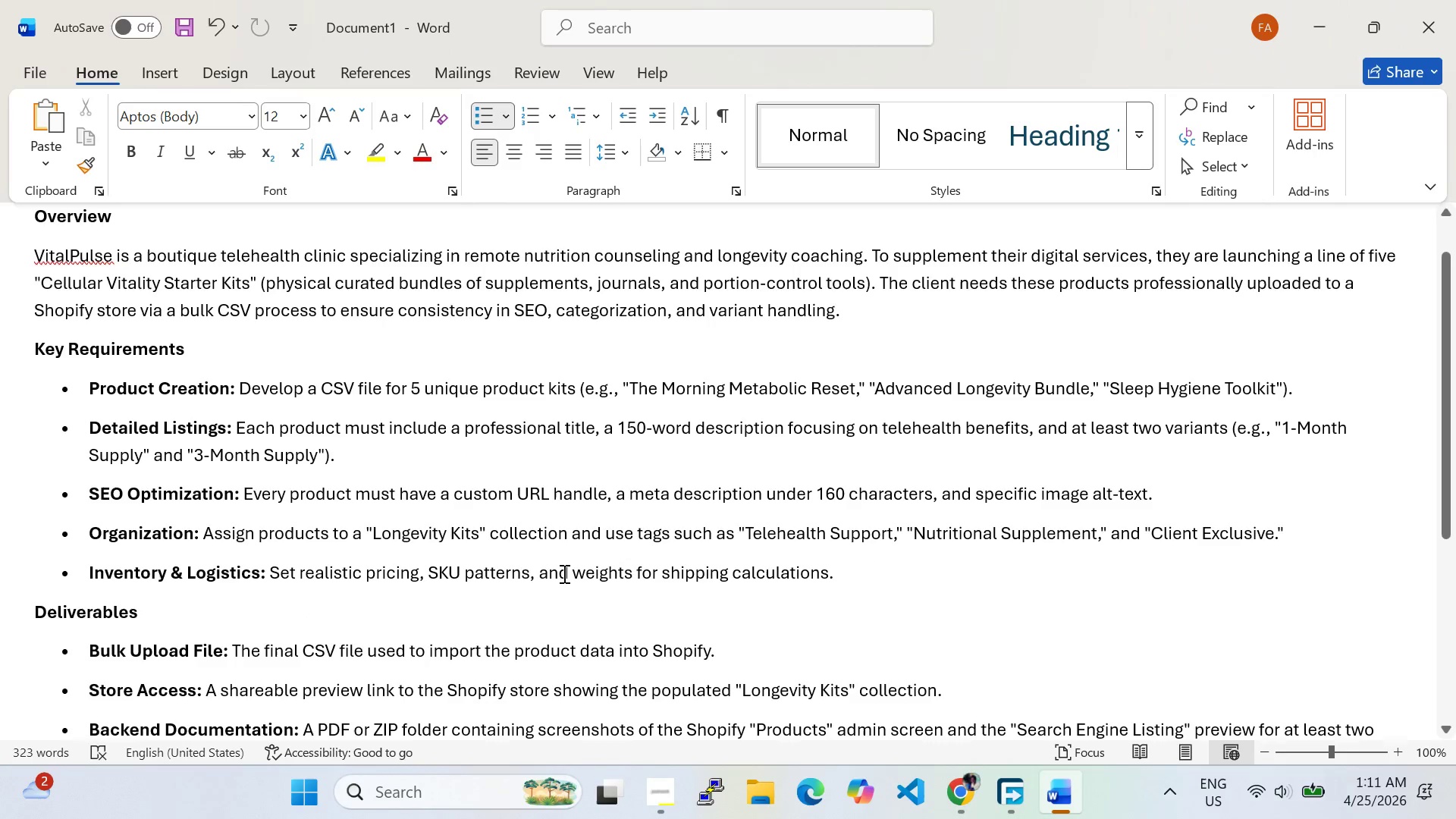 
left_click_drag(start_coordinate=[563, 573], to_coordinate=[848, 576])
 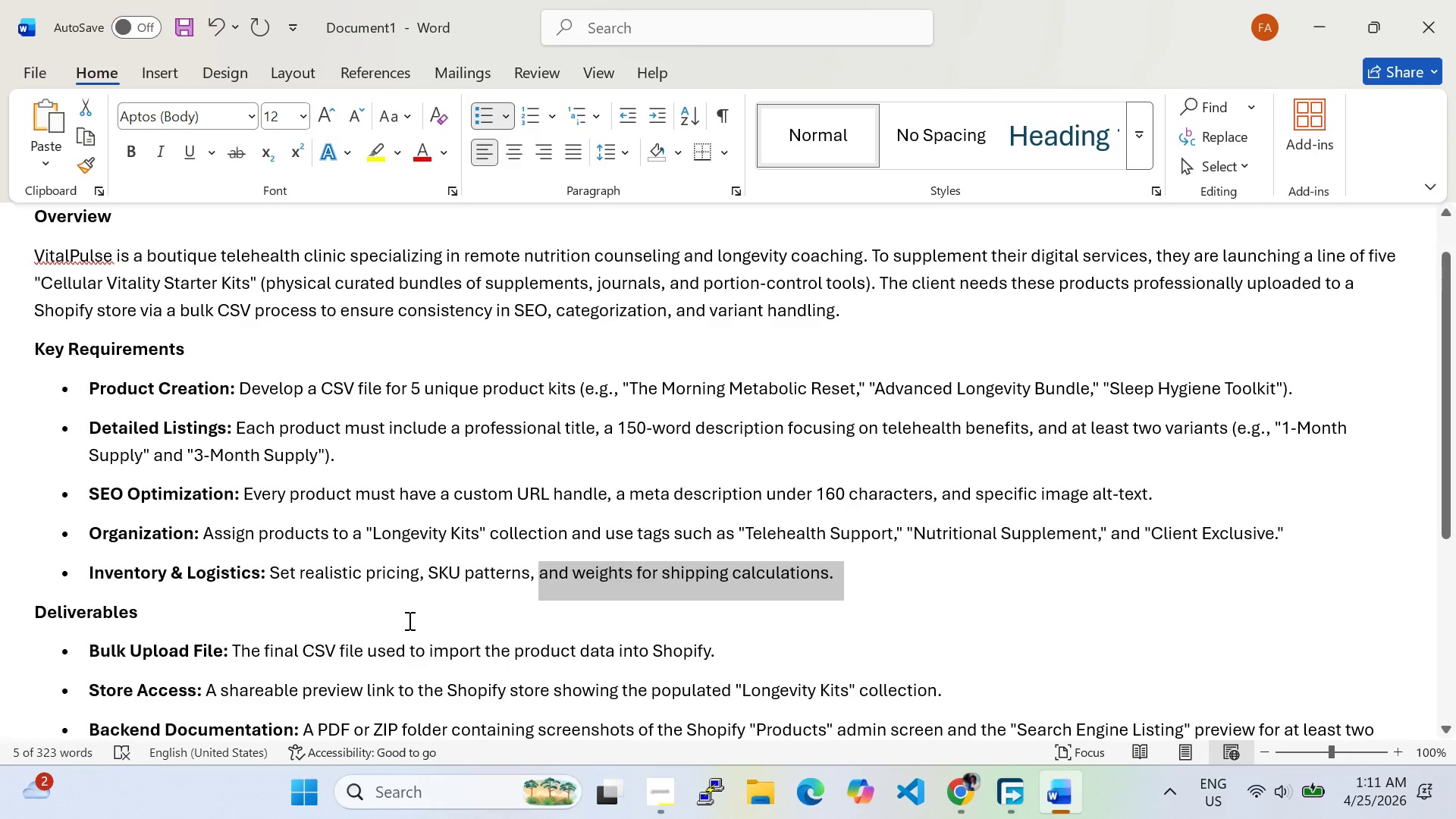 
scroll: coordinate [529, 617], scroll_direction: down, amount: 9.0
 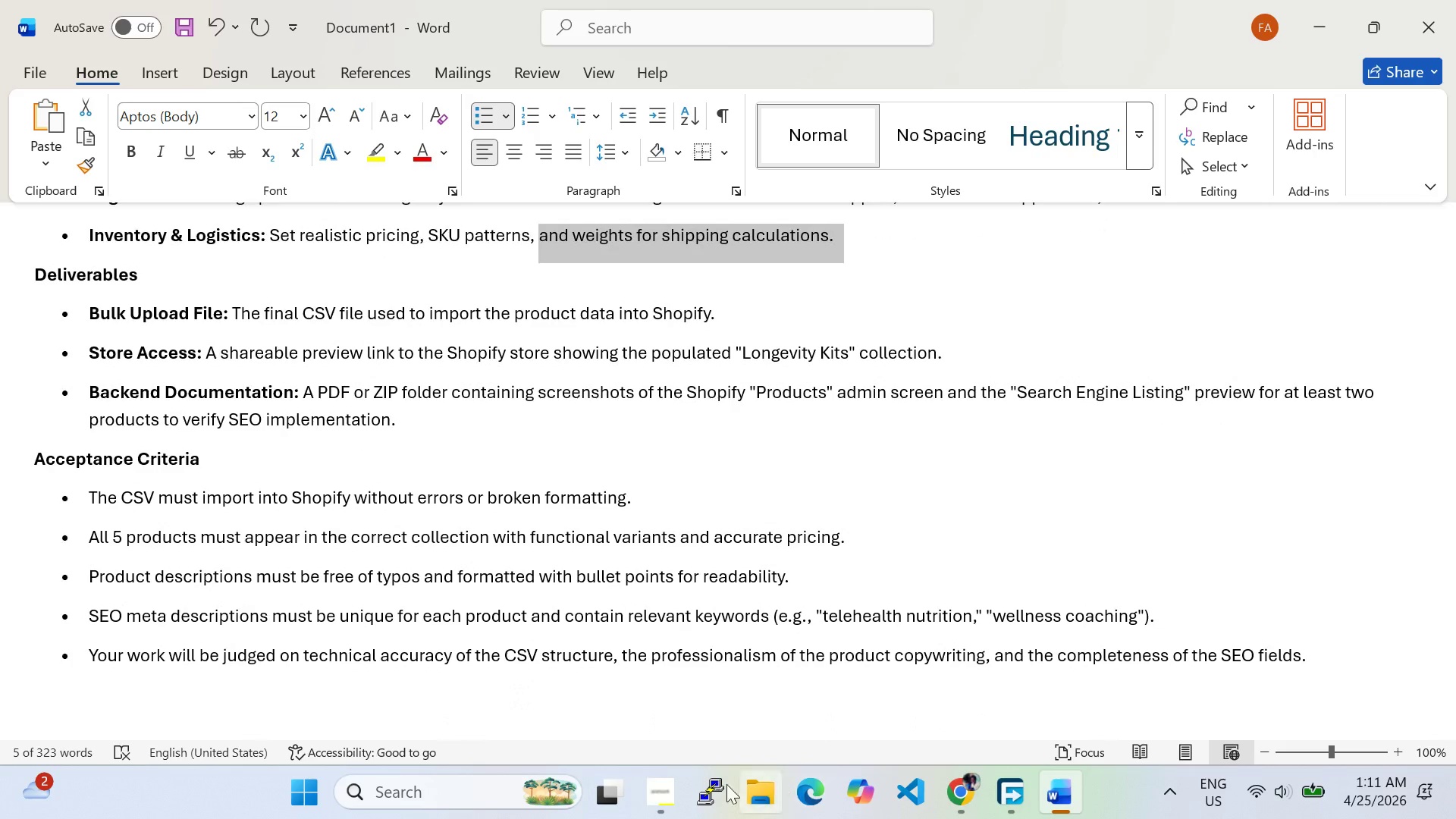 
left_click([682, 786])